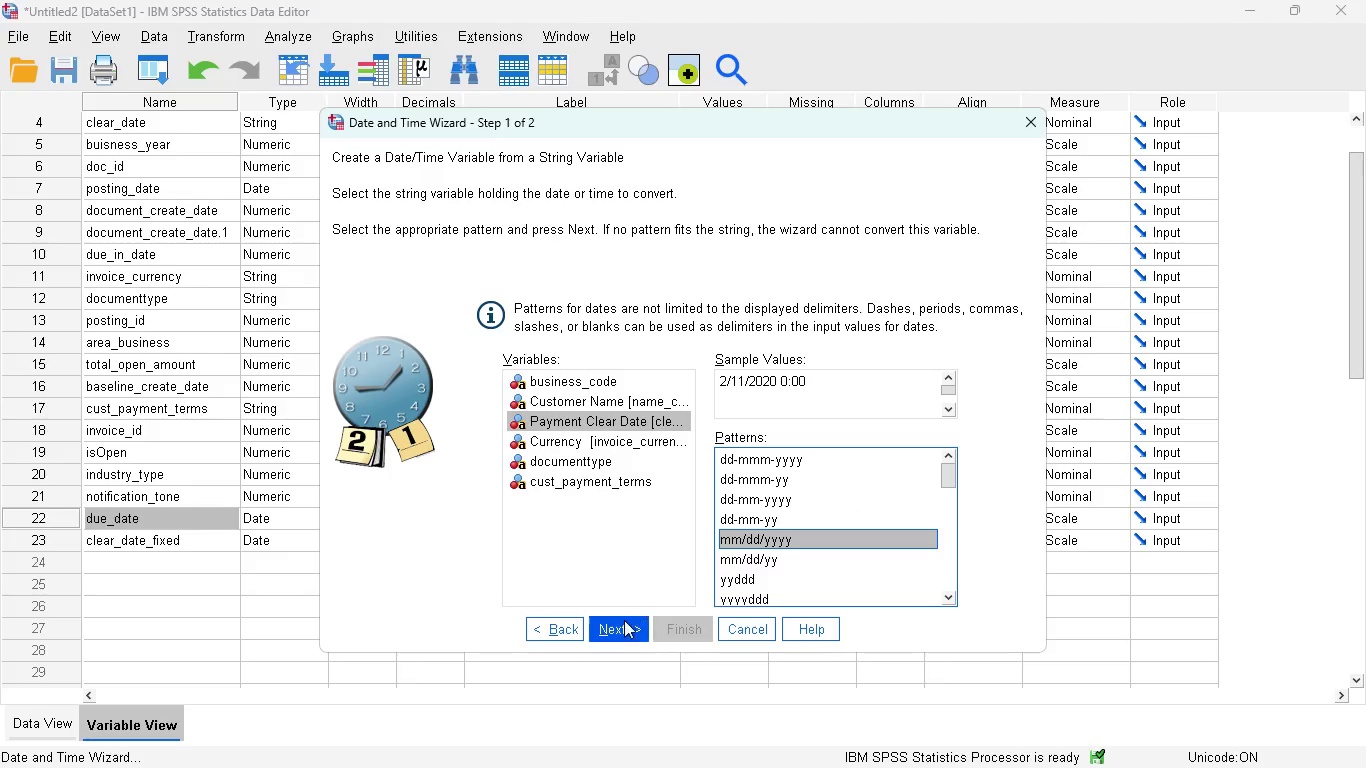 
left_click([623, 624])
 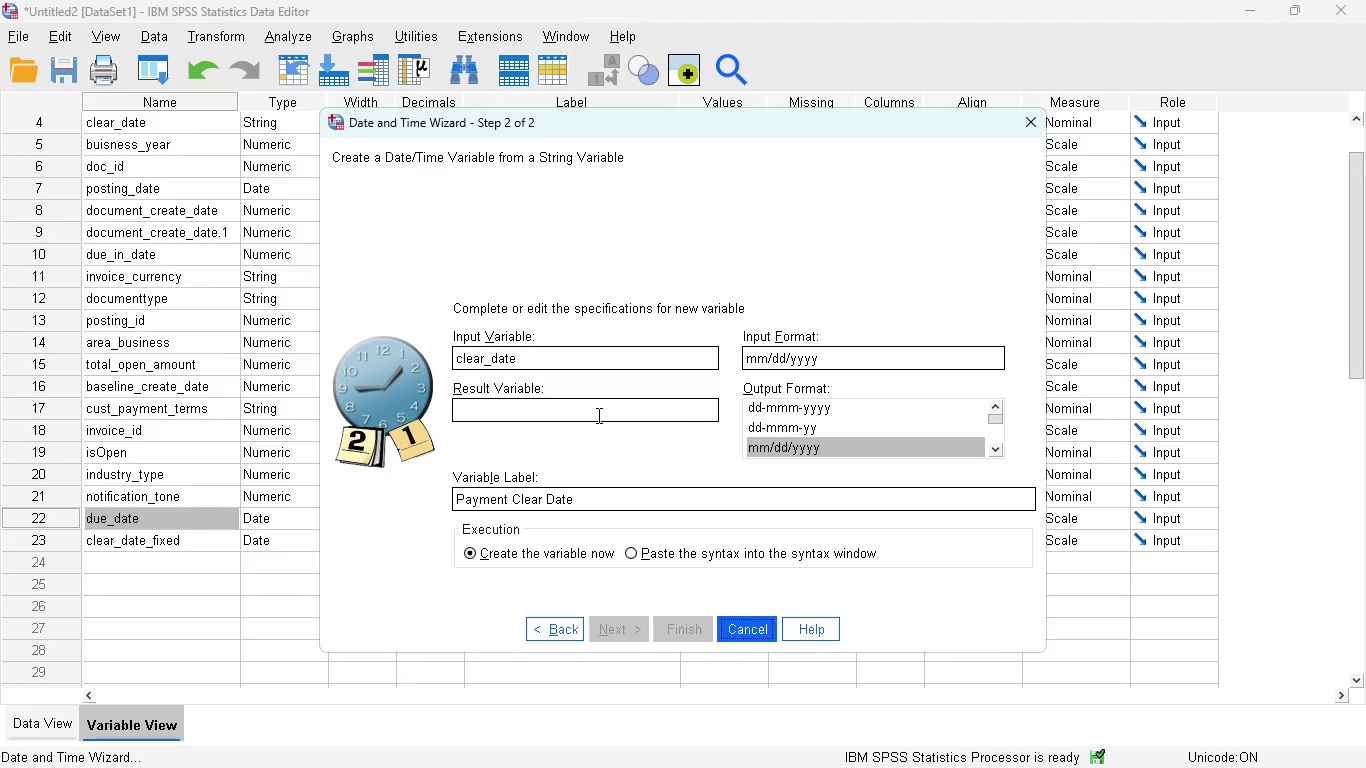 
left_click([578, 414])
 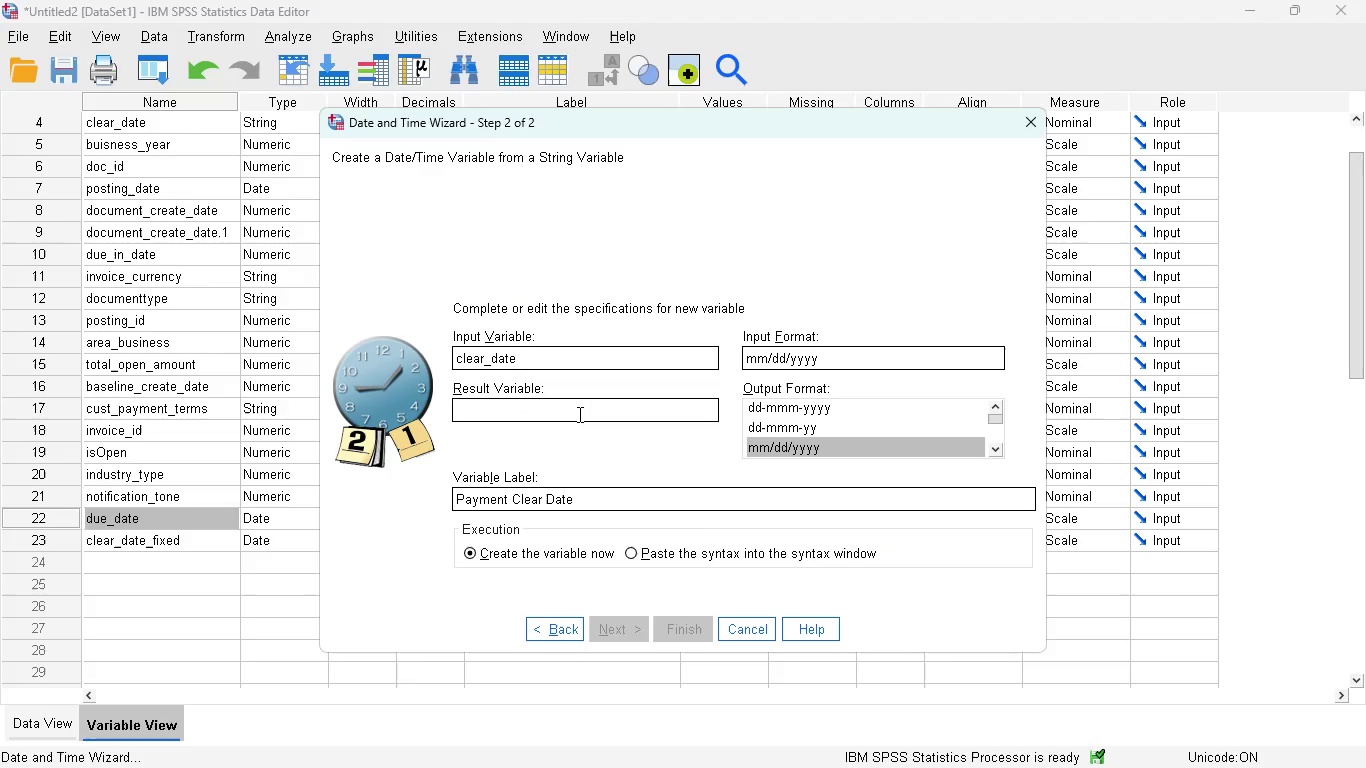 
type(clar_date_fixed)
 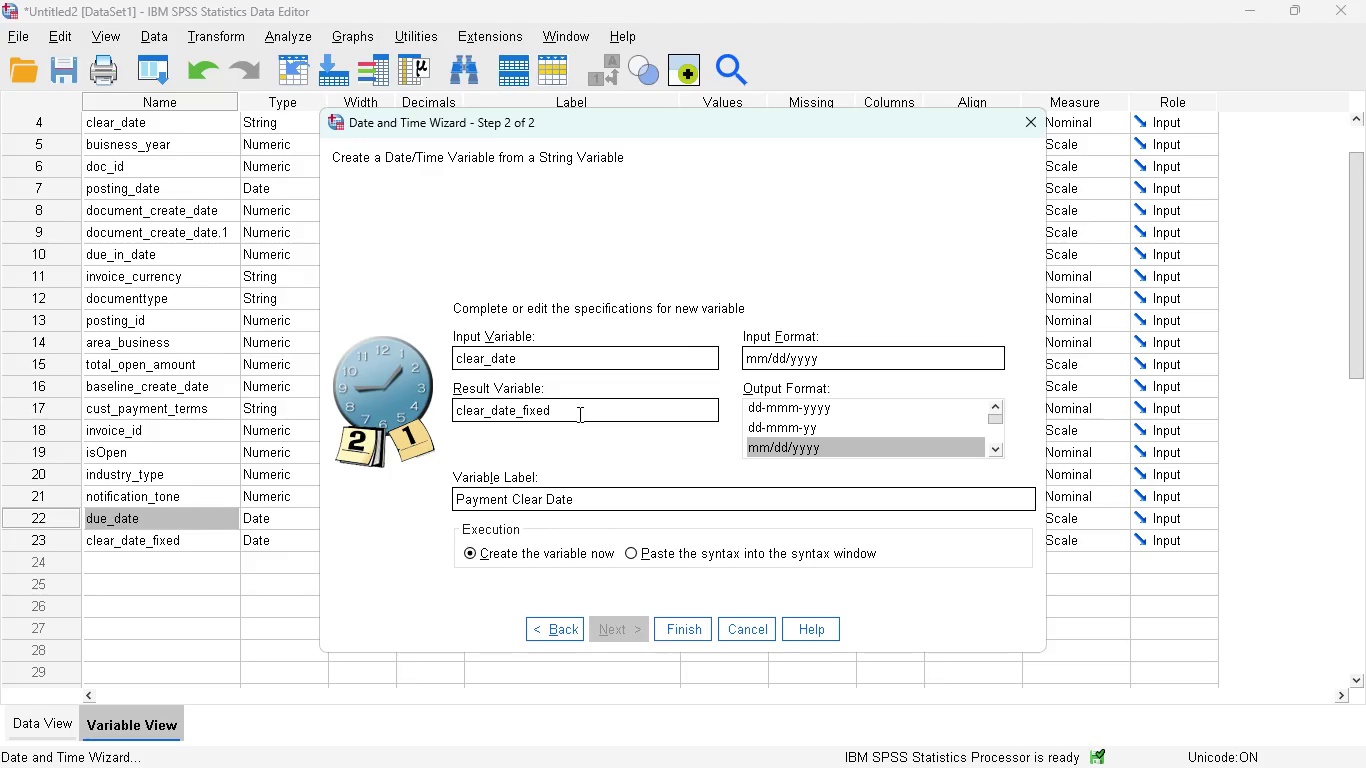 
left_click([632, 552])
 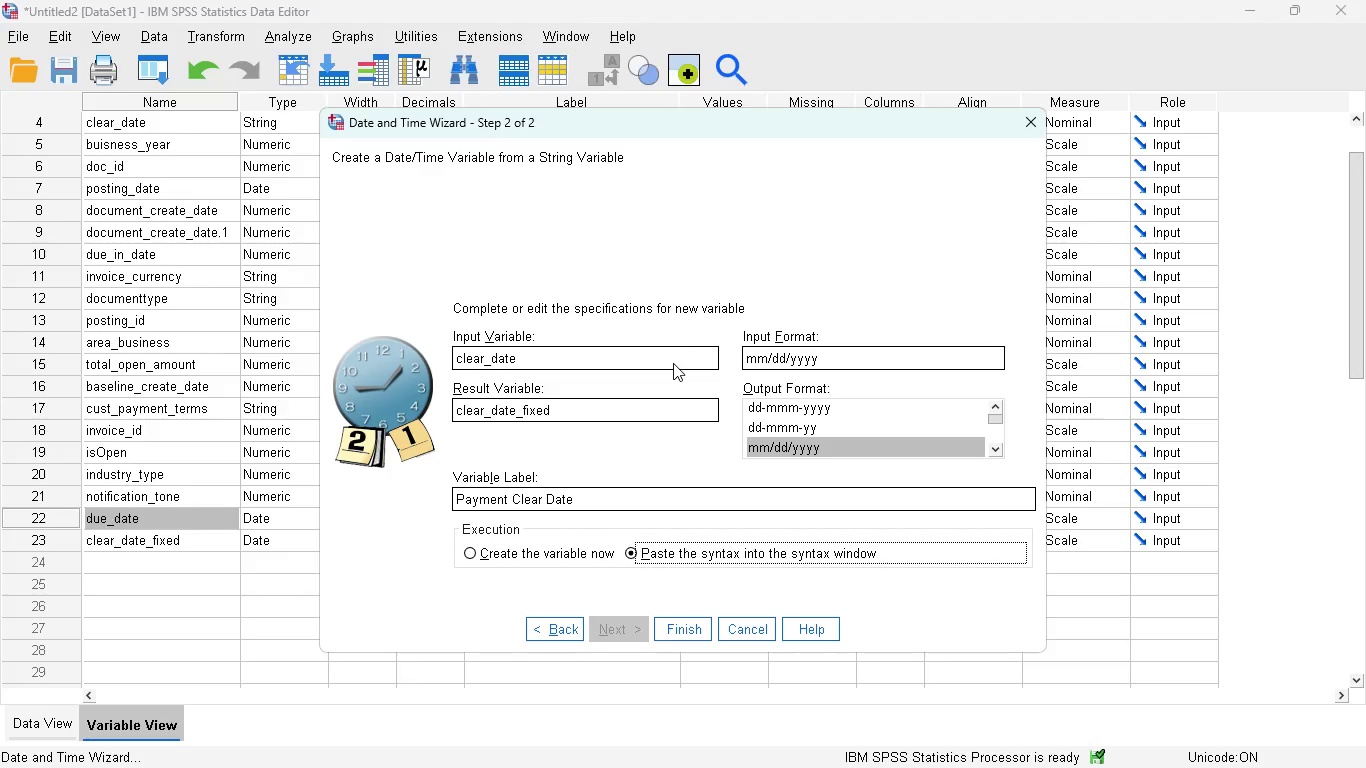 
wait(6.81)
 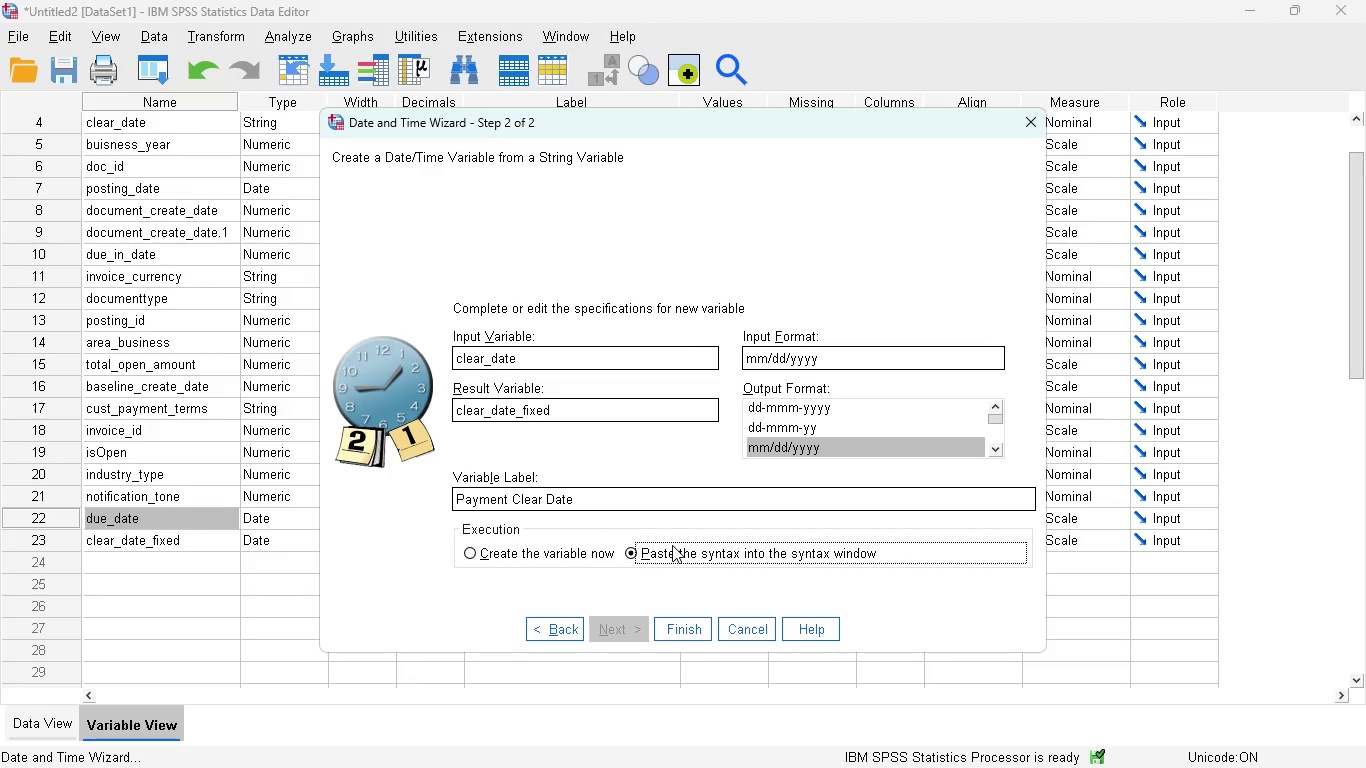 
left_click([677, 634])
 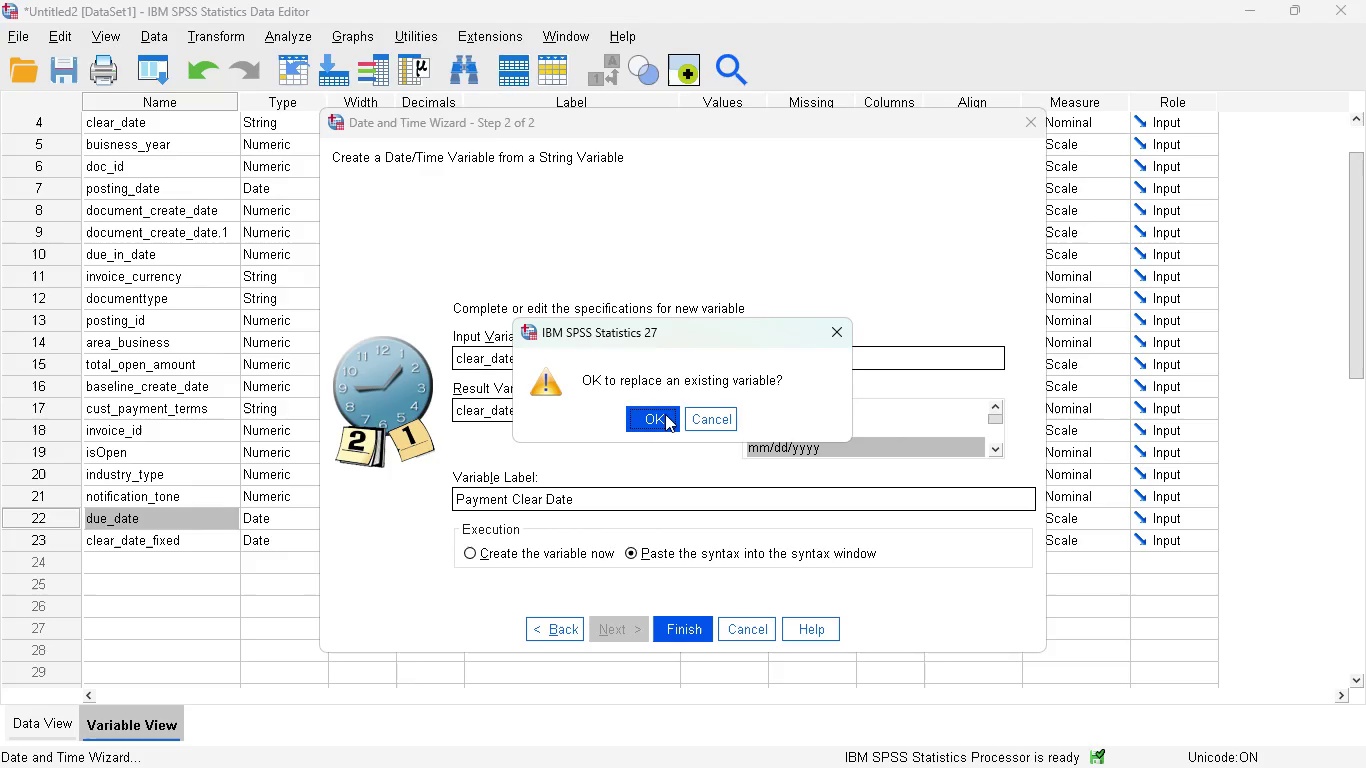 
left_click([665, 414])
 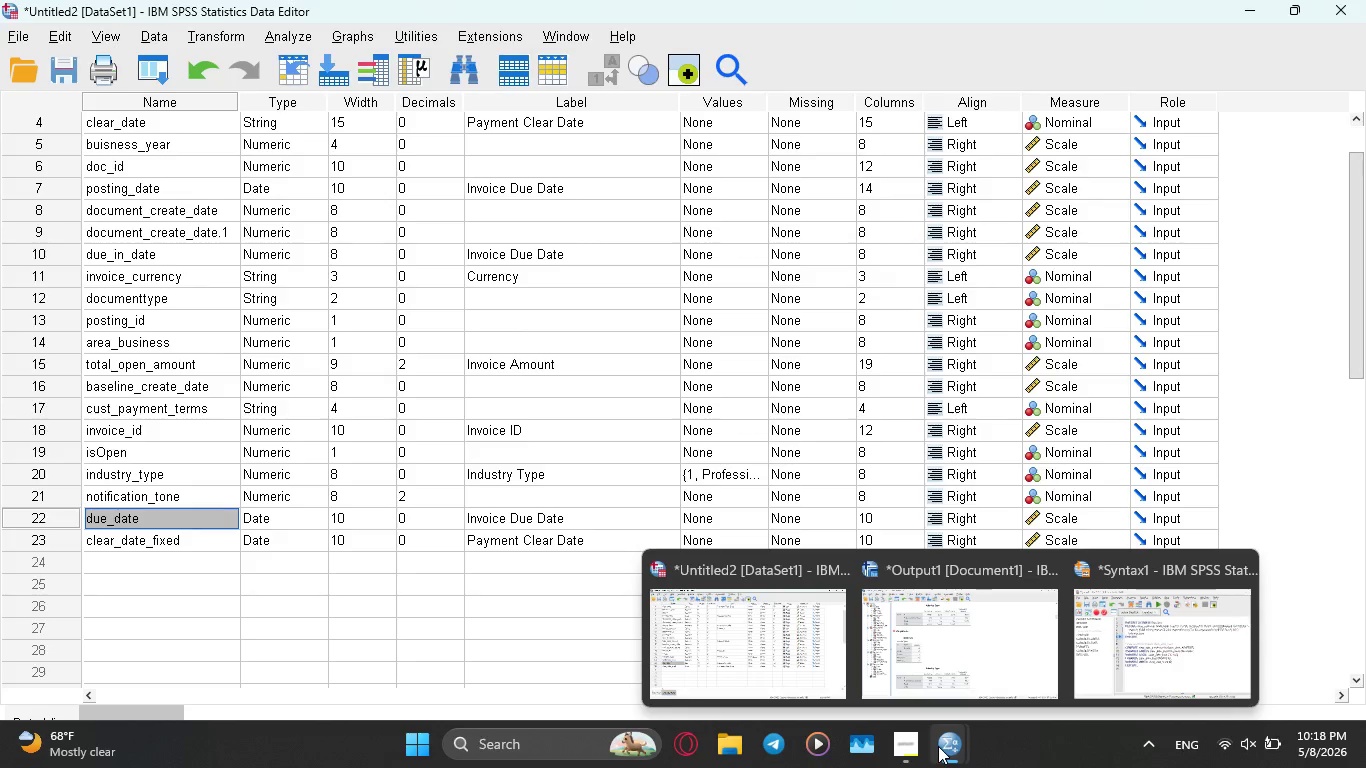 
left_click([1134, 638])
 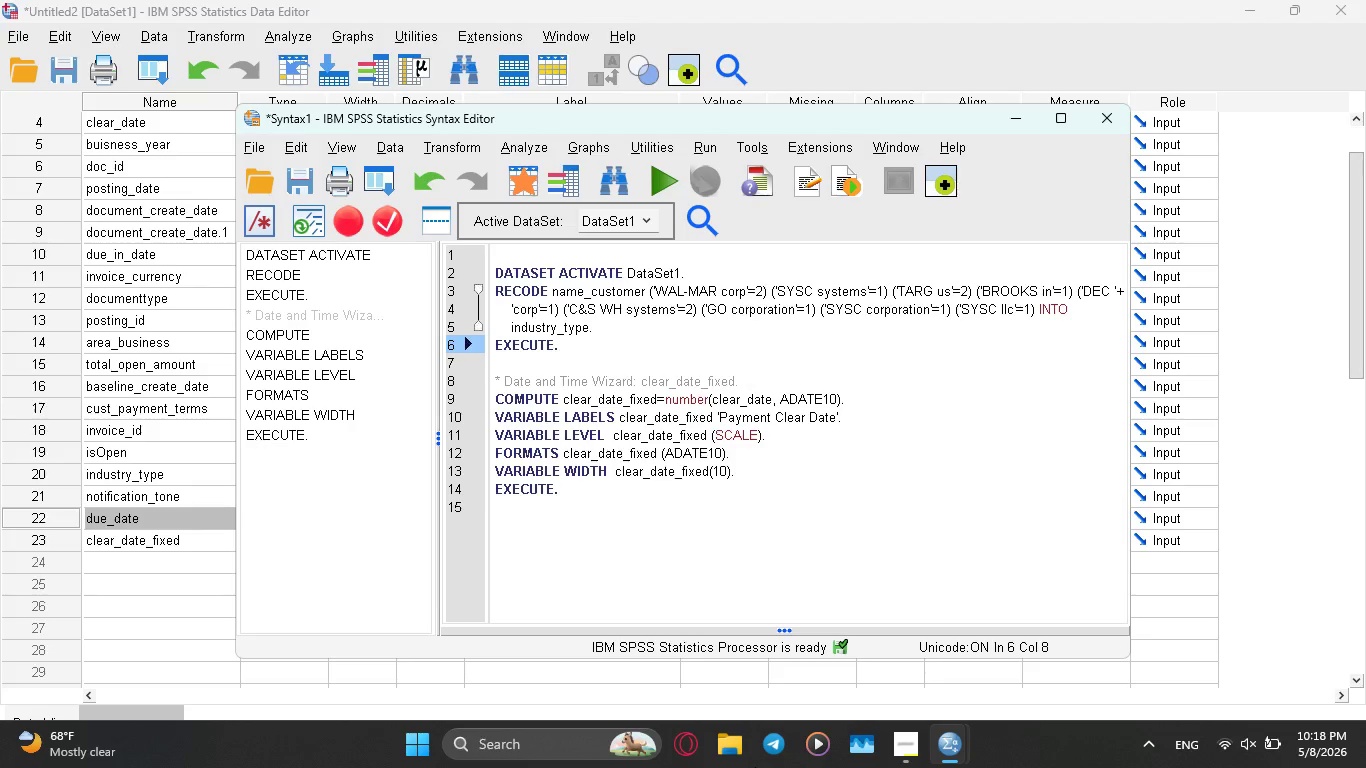 
wait(27.38)
 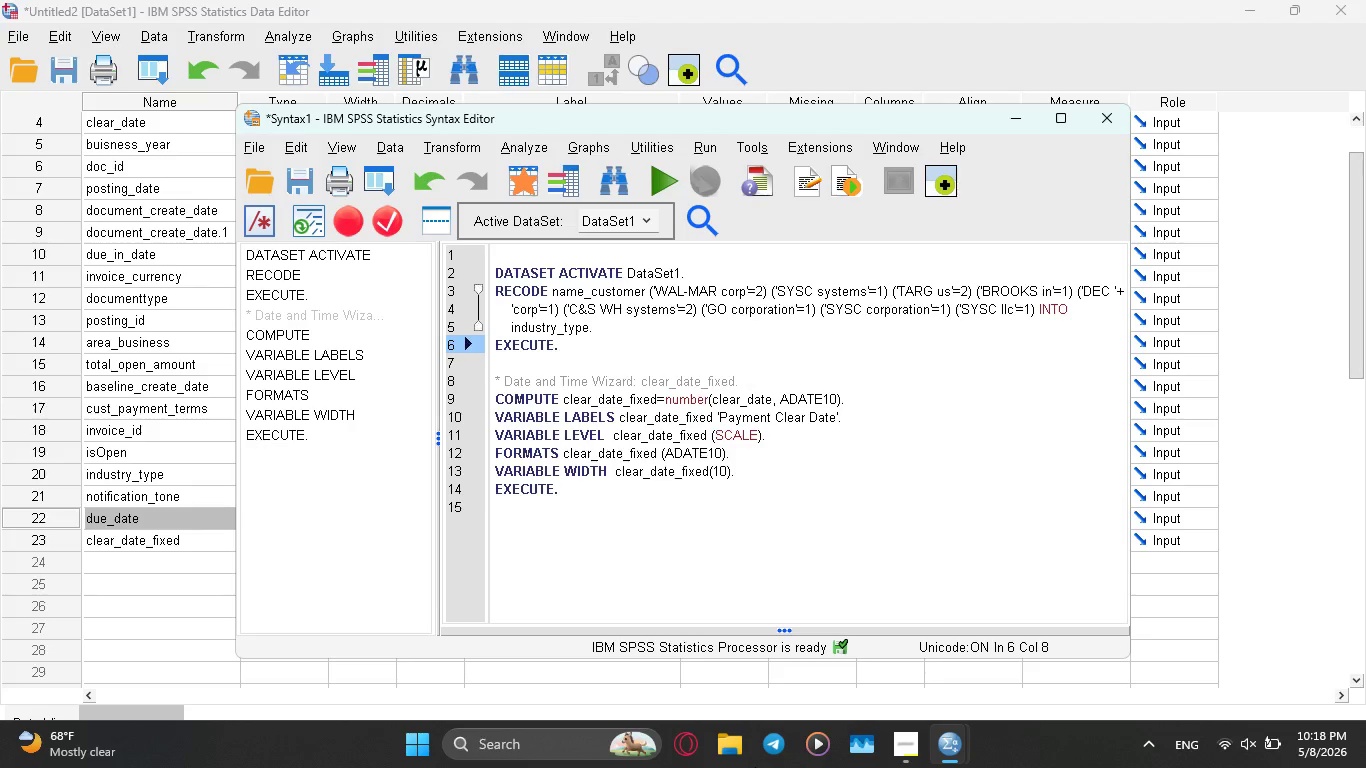 
left_click([1024, 123])
 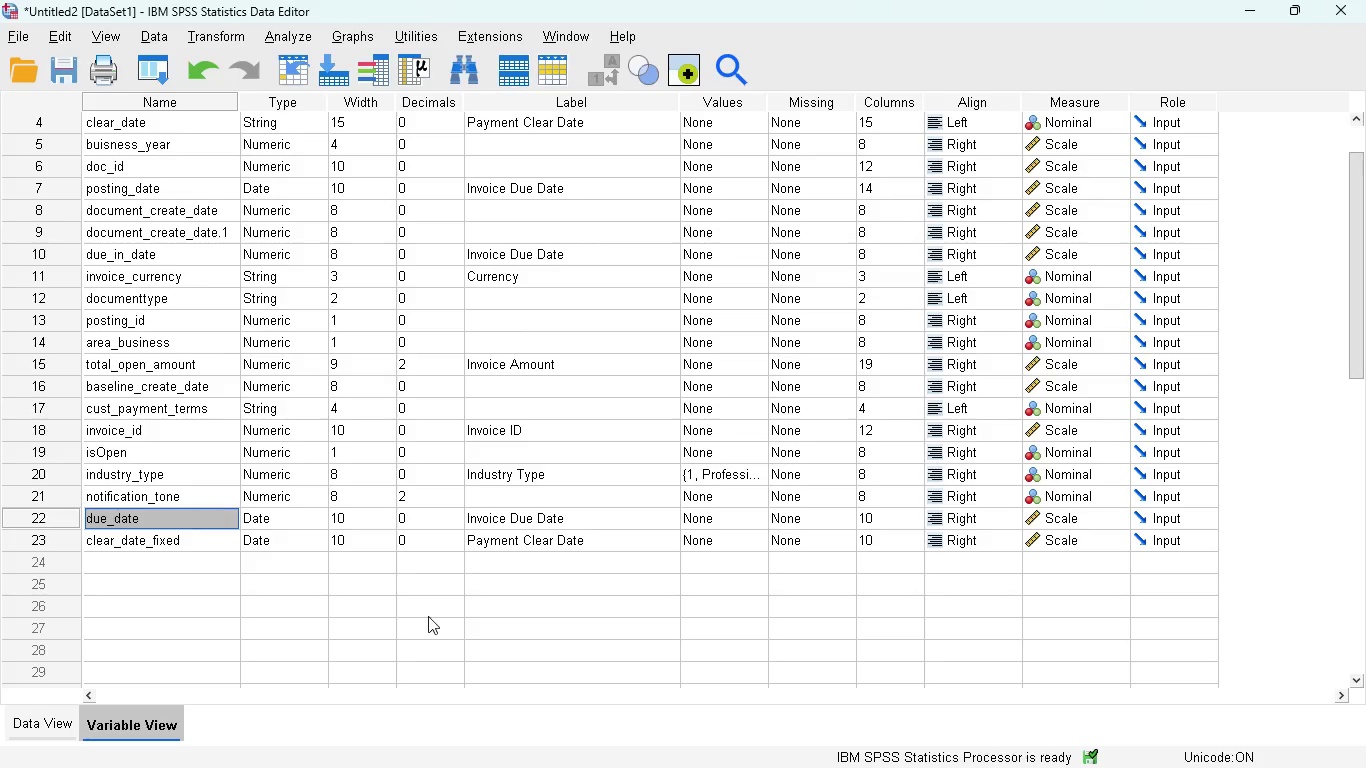 
wait(18.5)
 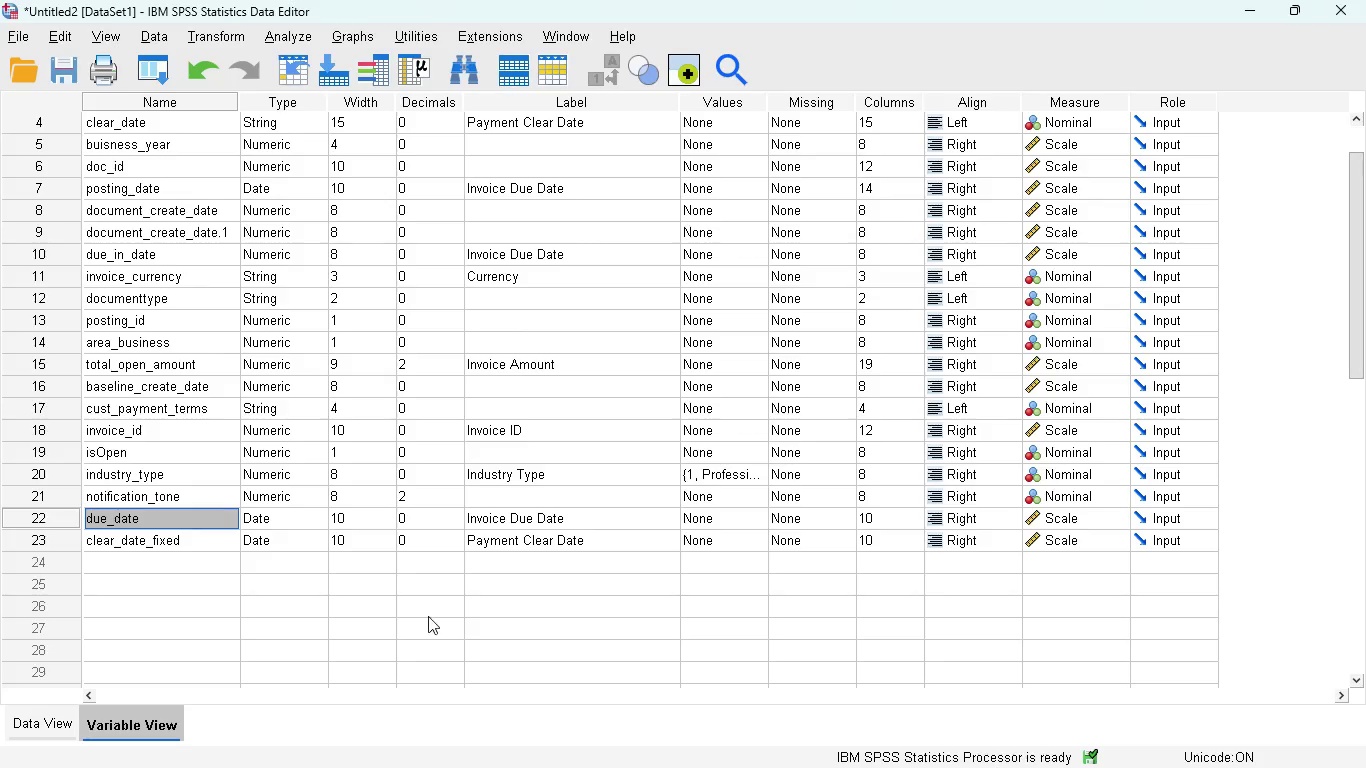 
left_click([239, 37])
 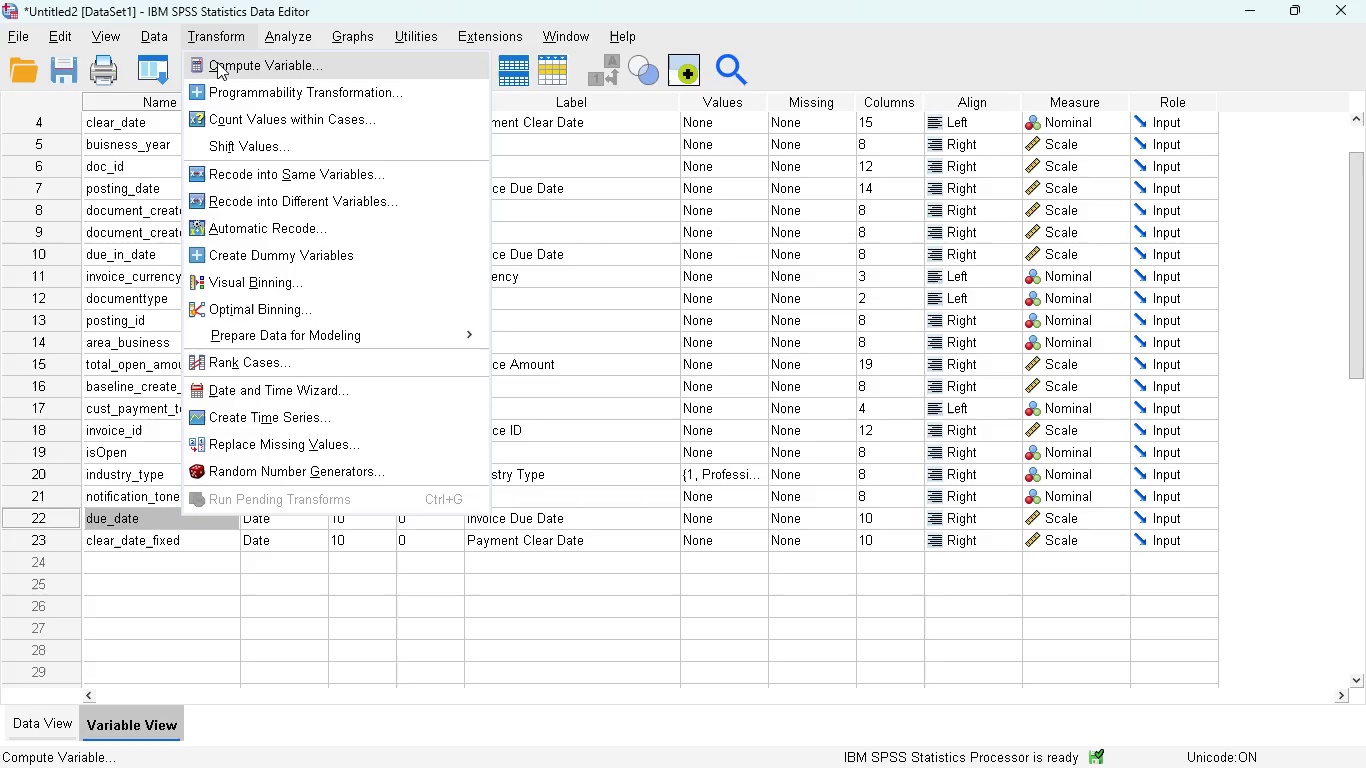 
left_click([217, 62])
 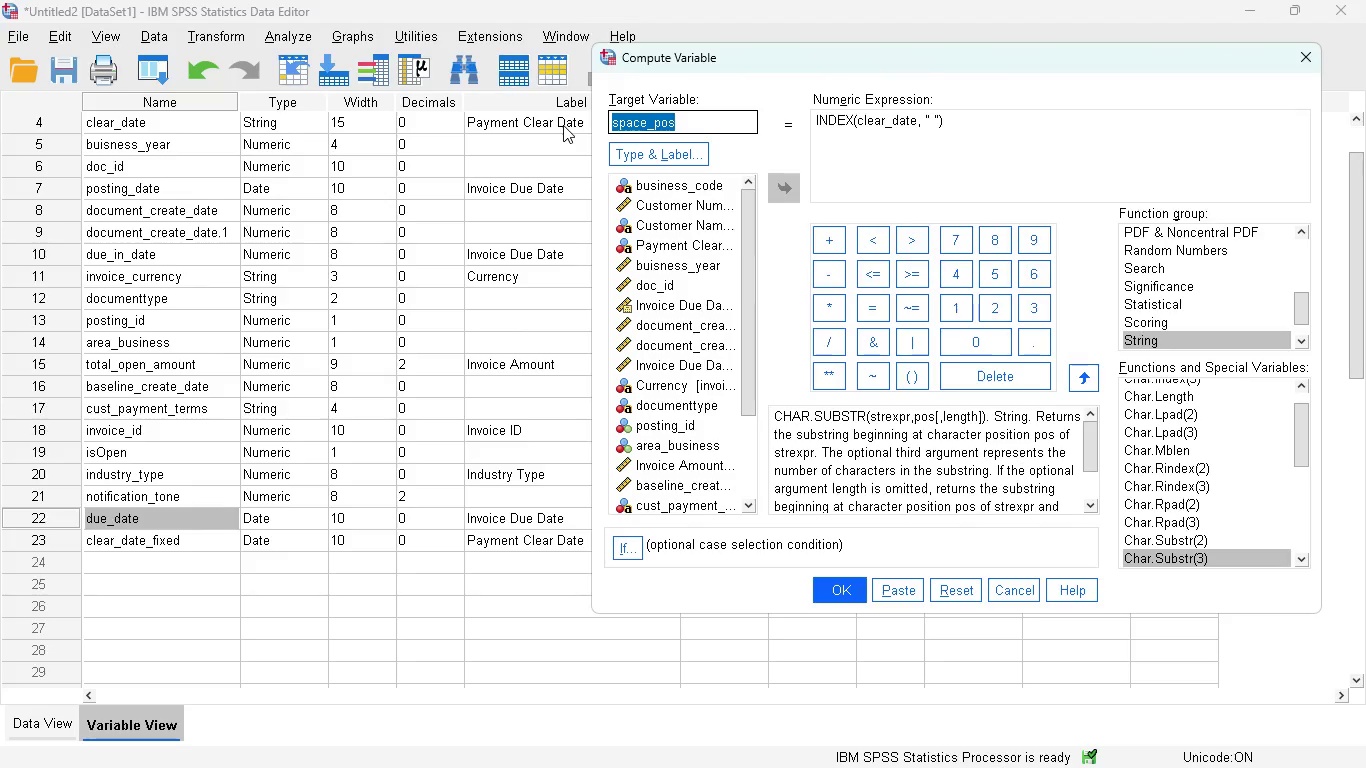 
type(case+)
key(Backspace)
type(_id)
 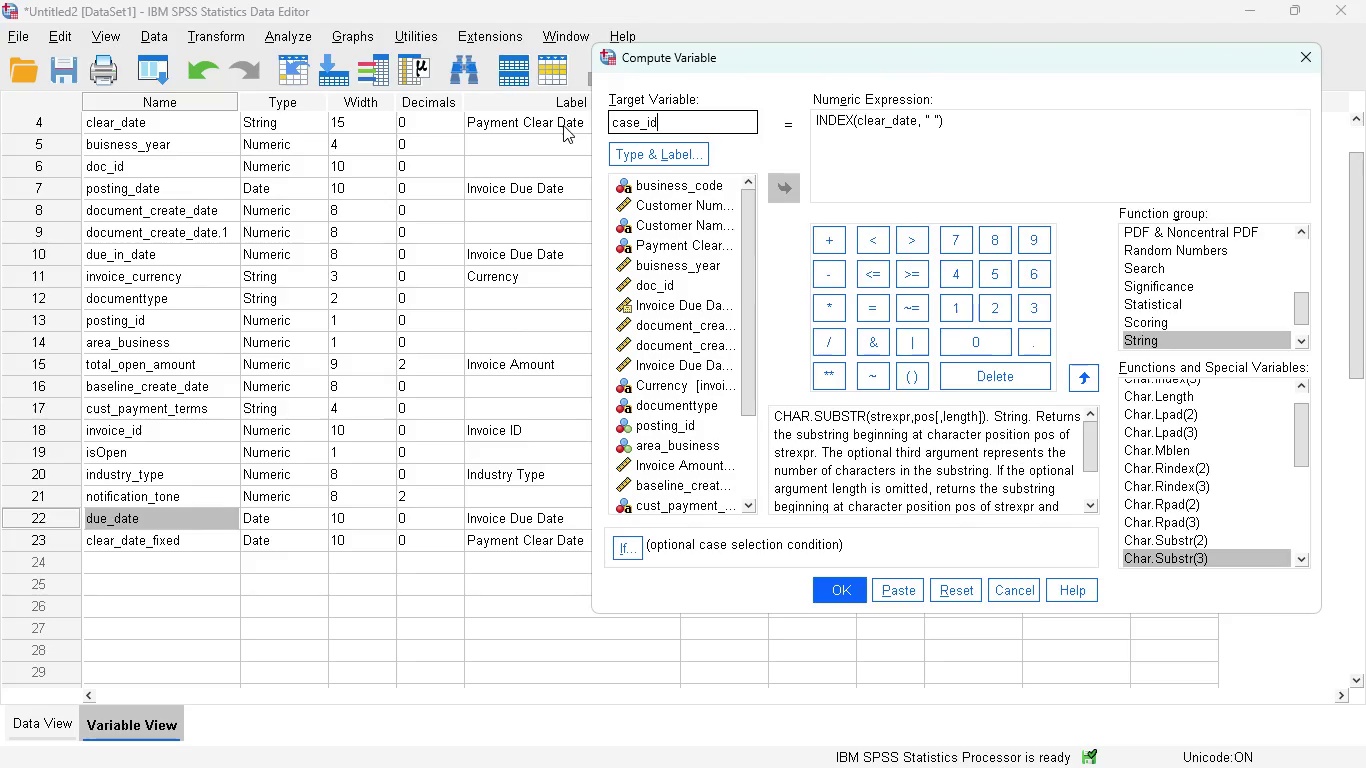 
left_click([925, 144])
 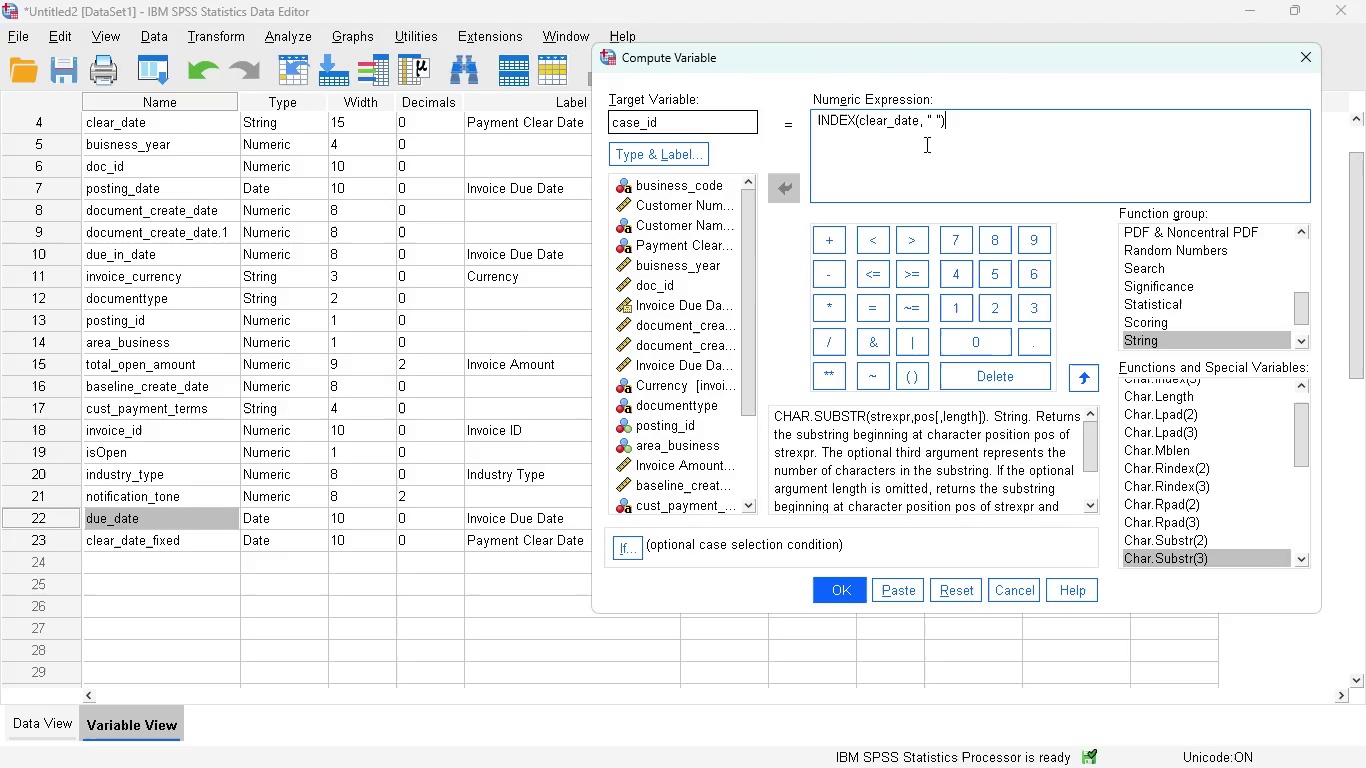 
key(Control+A)
 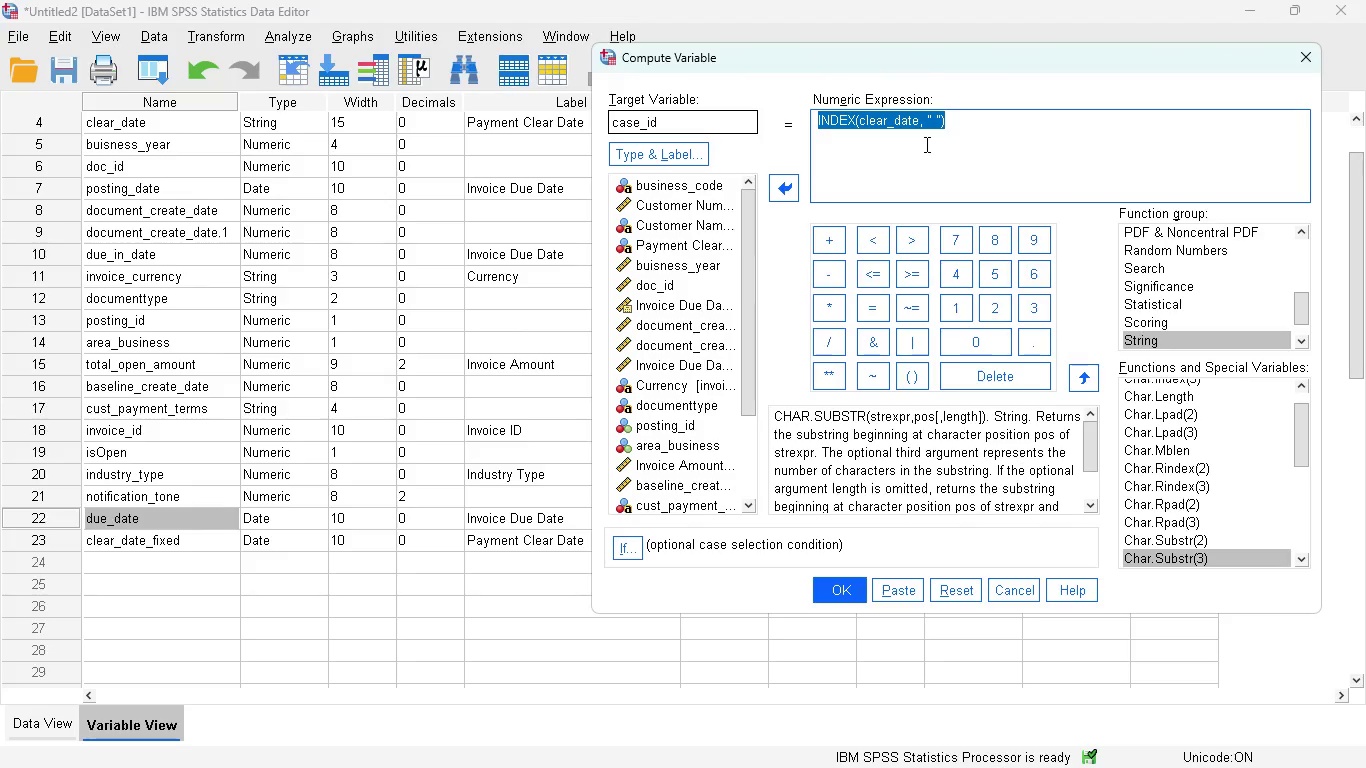 
key(Backspace)
 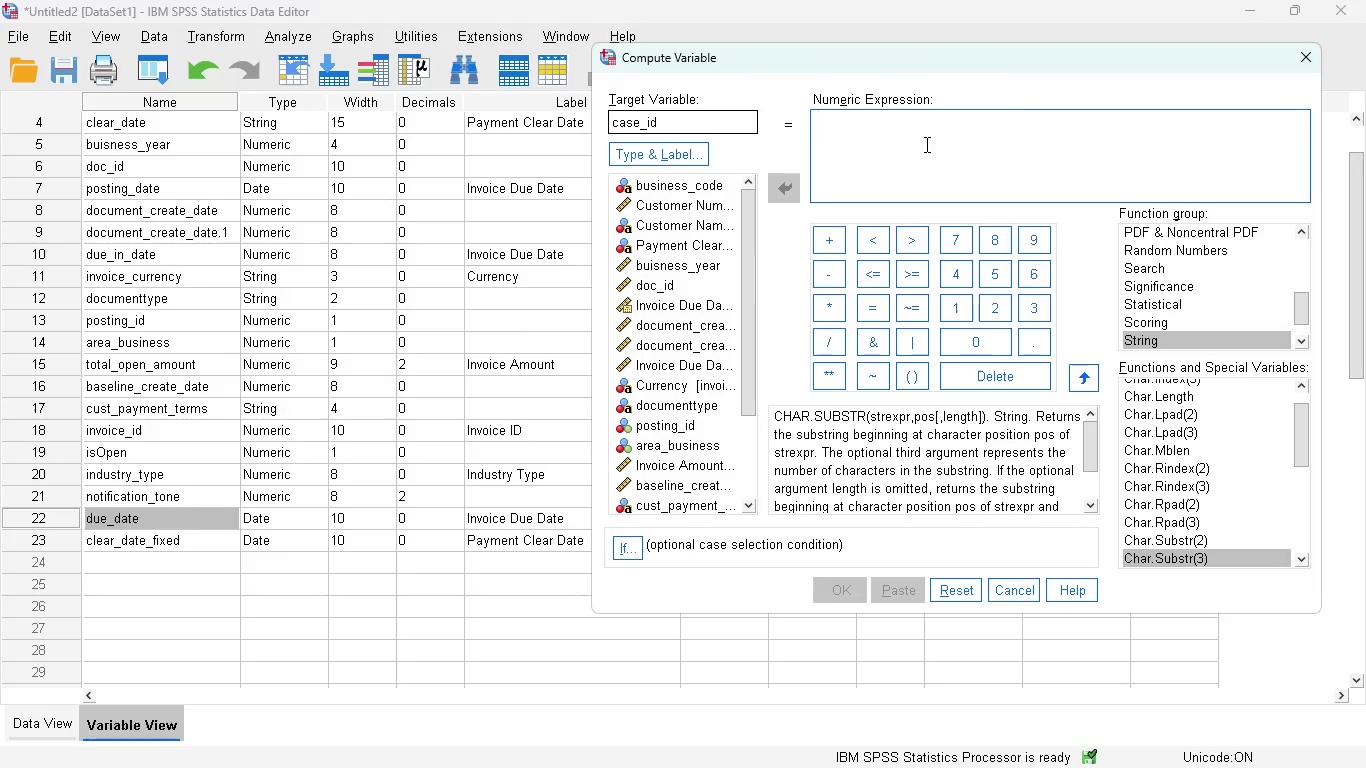 
wait(10.12)
 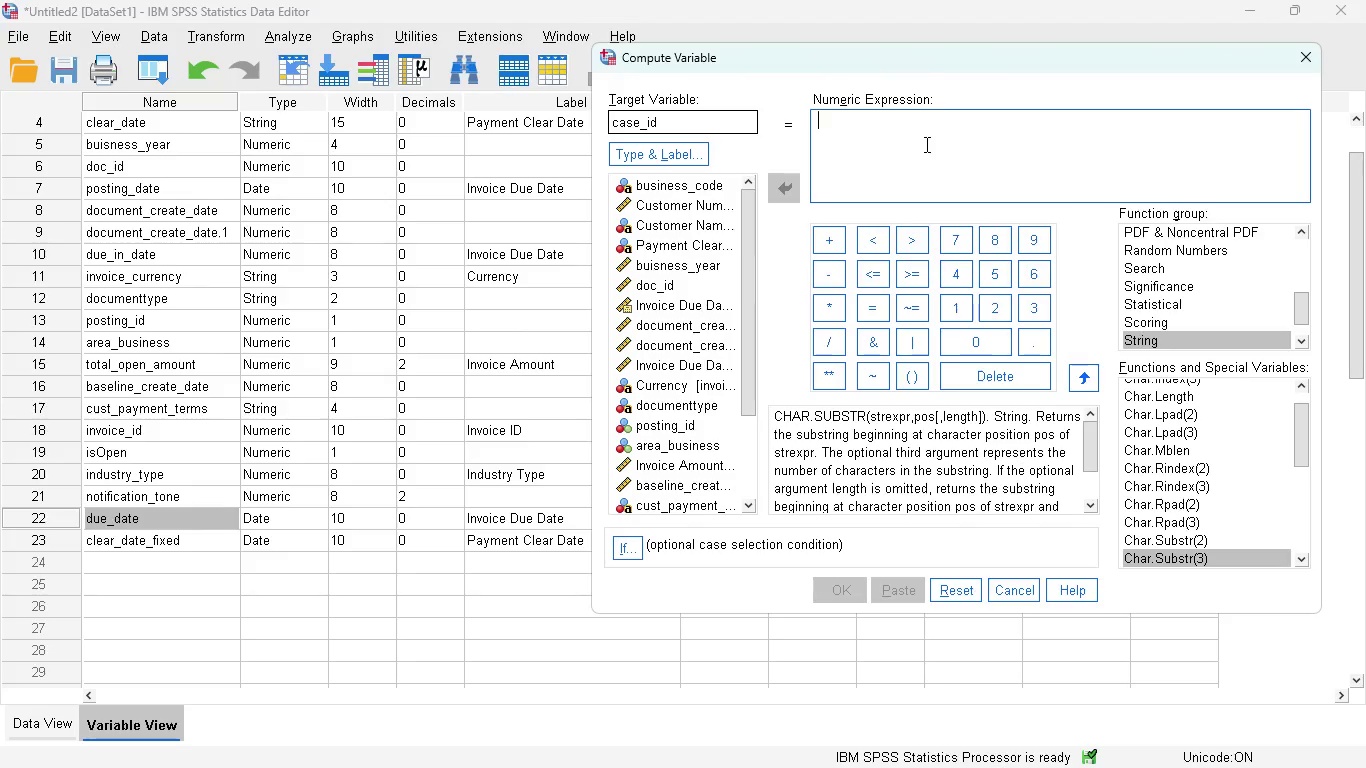 
key(Shift+4)
 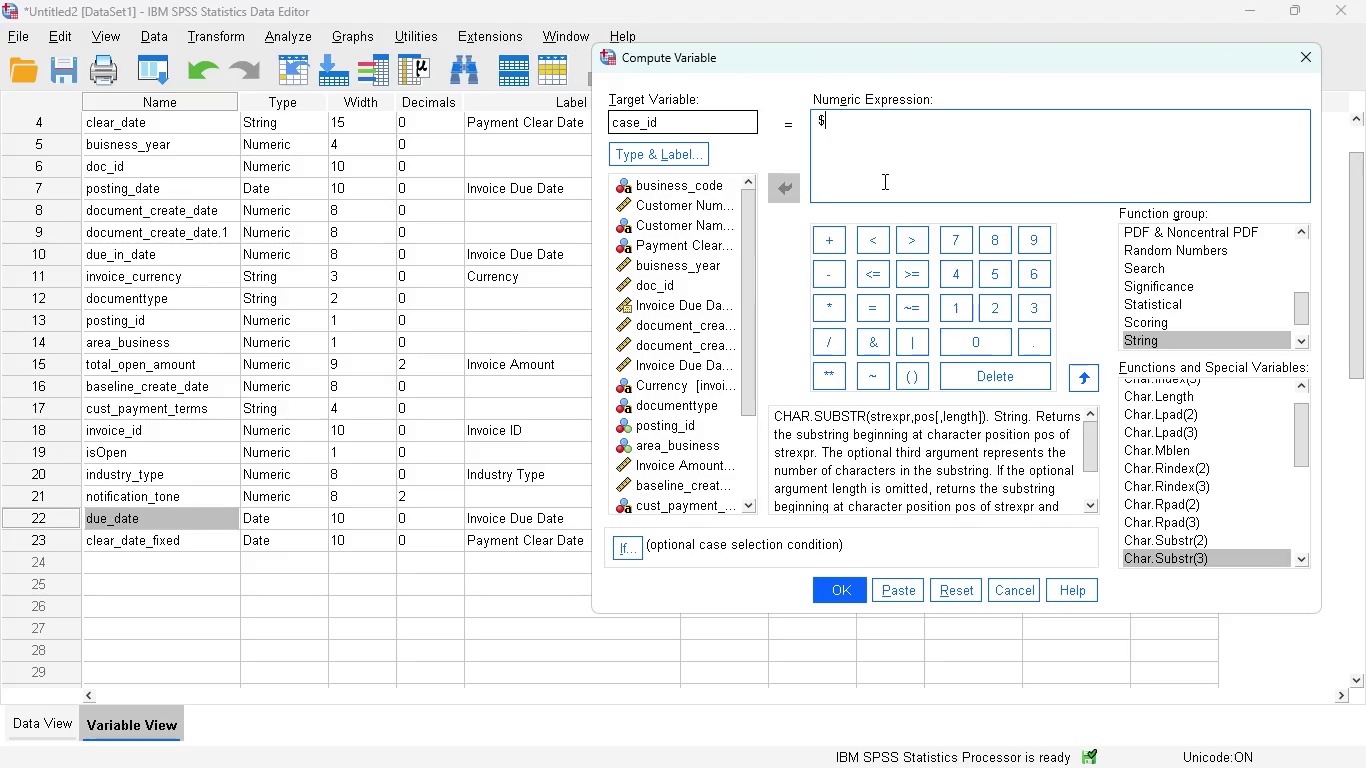 
type(CASENUM)
 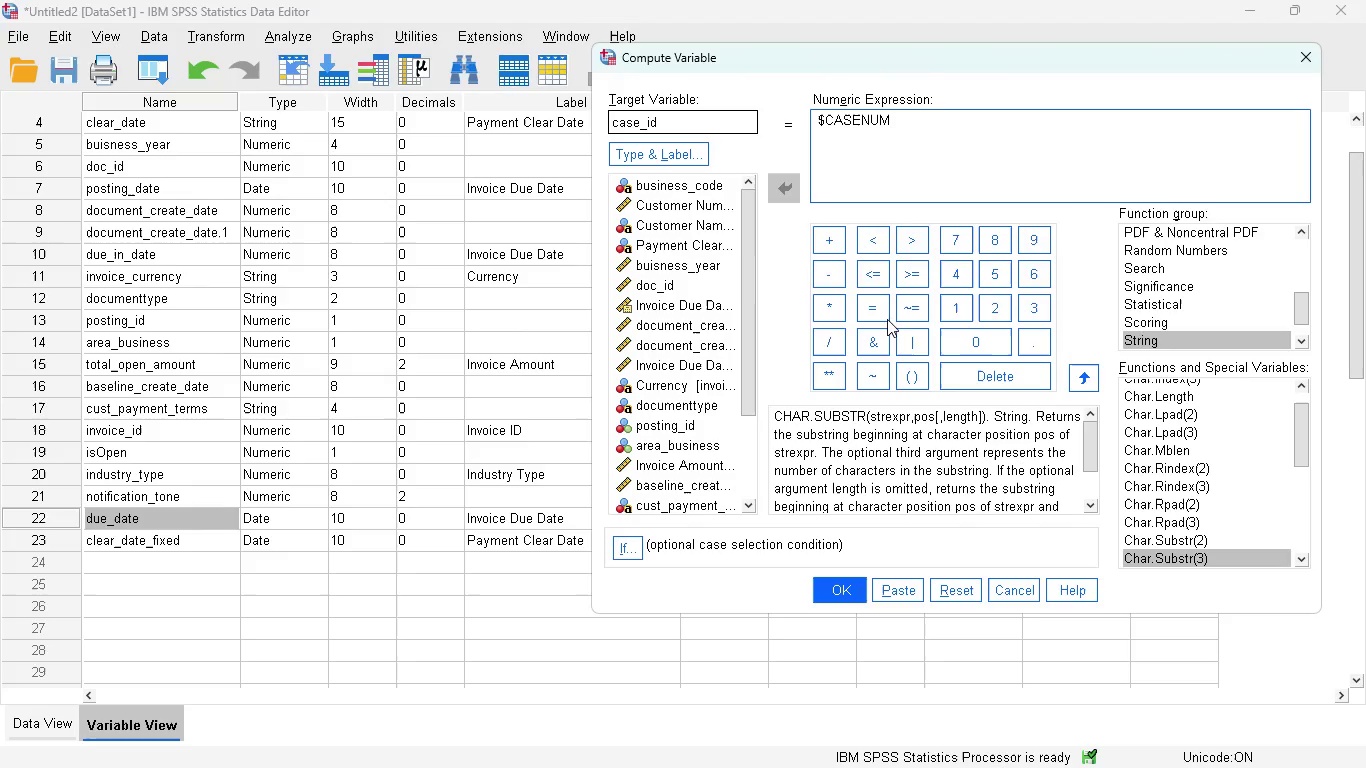 
left_click([835, 584])
 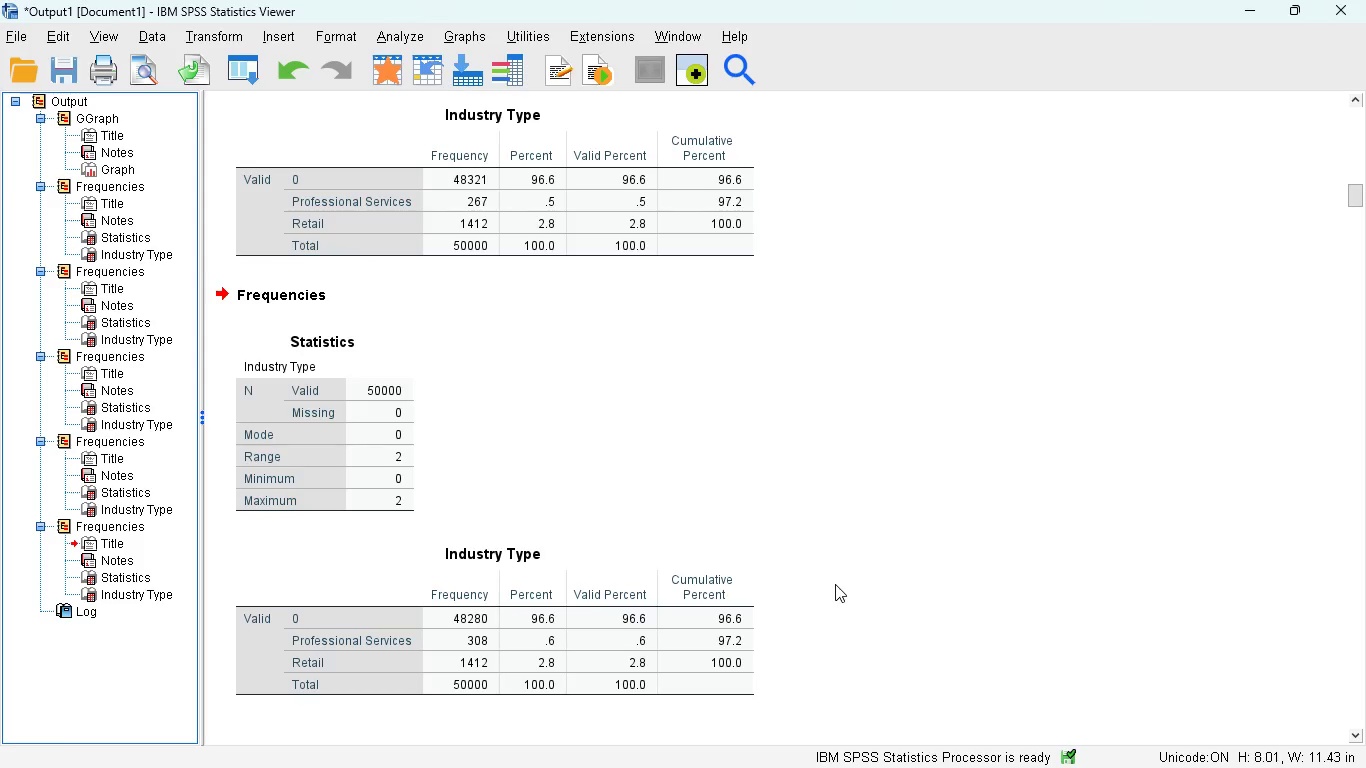 
wait(10.49)
 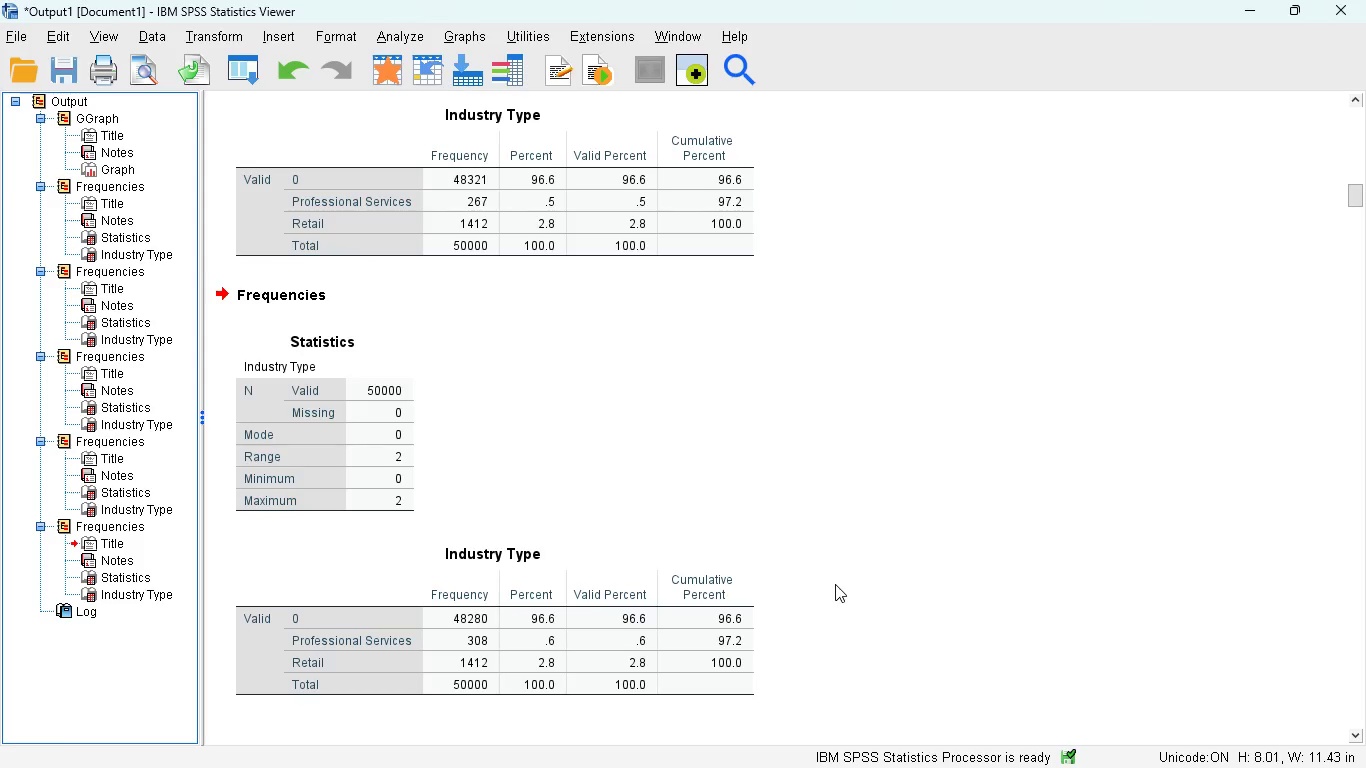 
mouse_move([808, 632])
 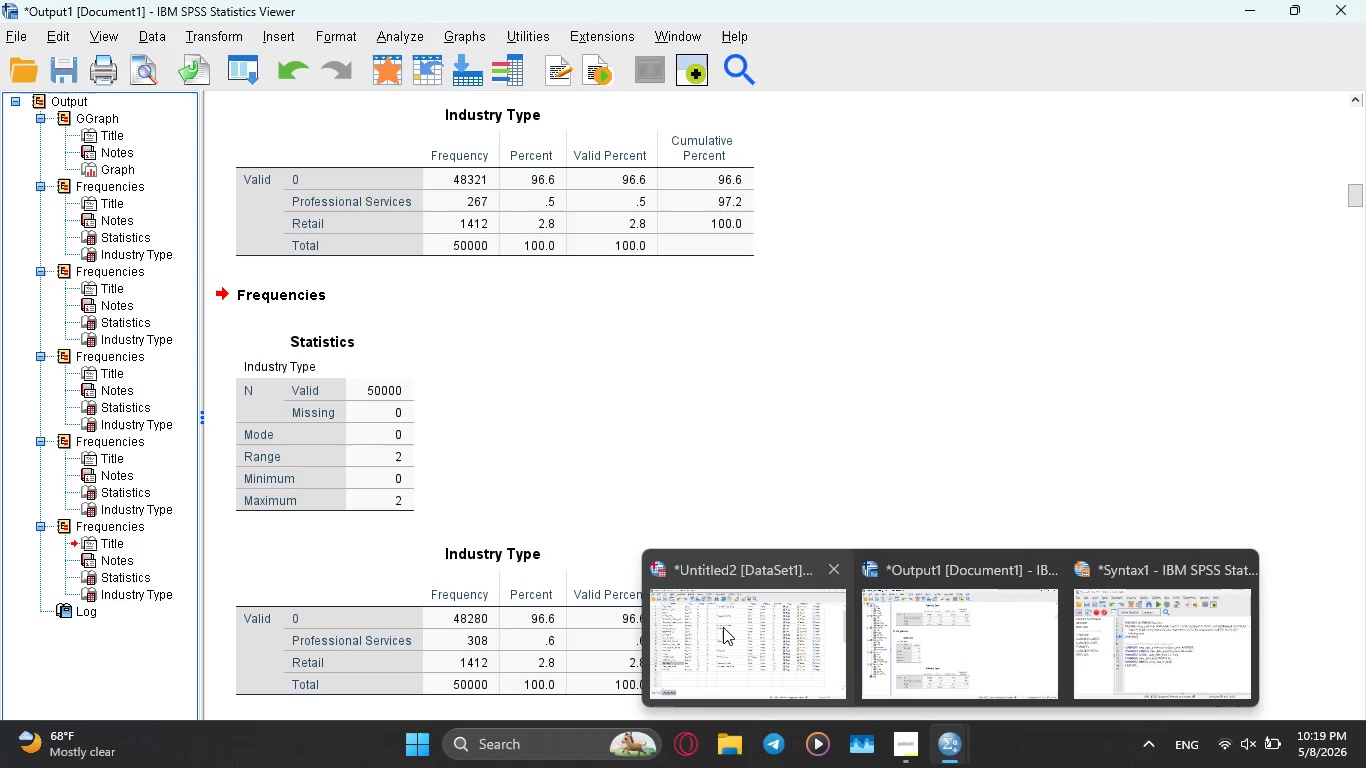 
left_click([723, 627])
 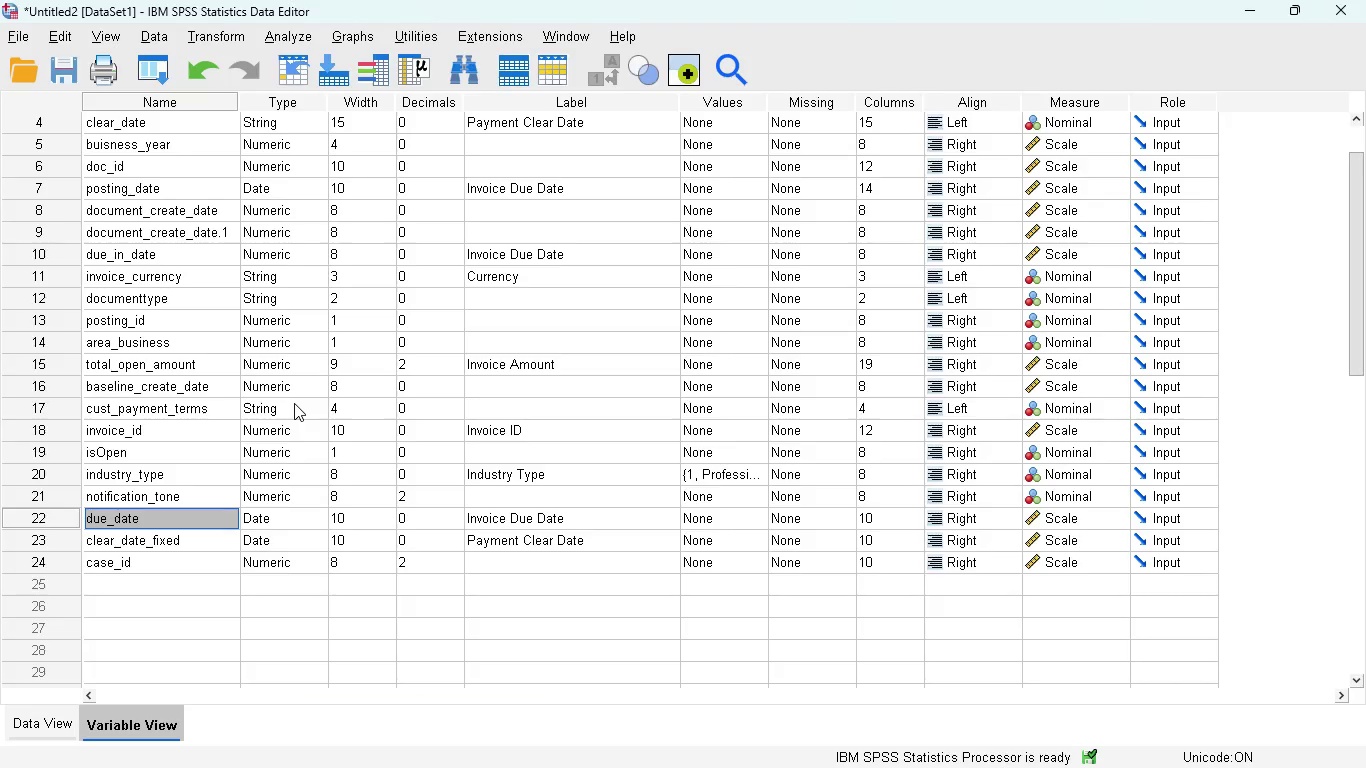 
wait(8.48)
 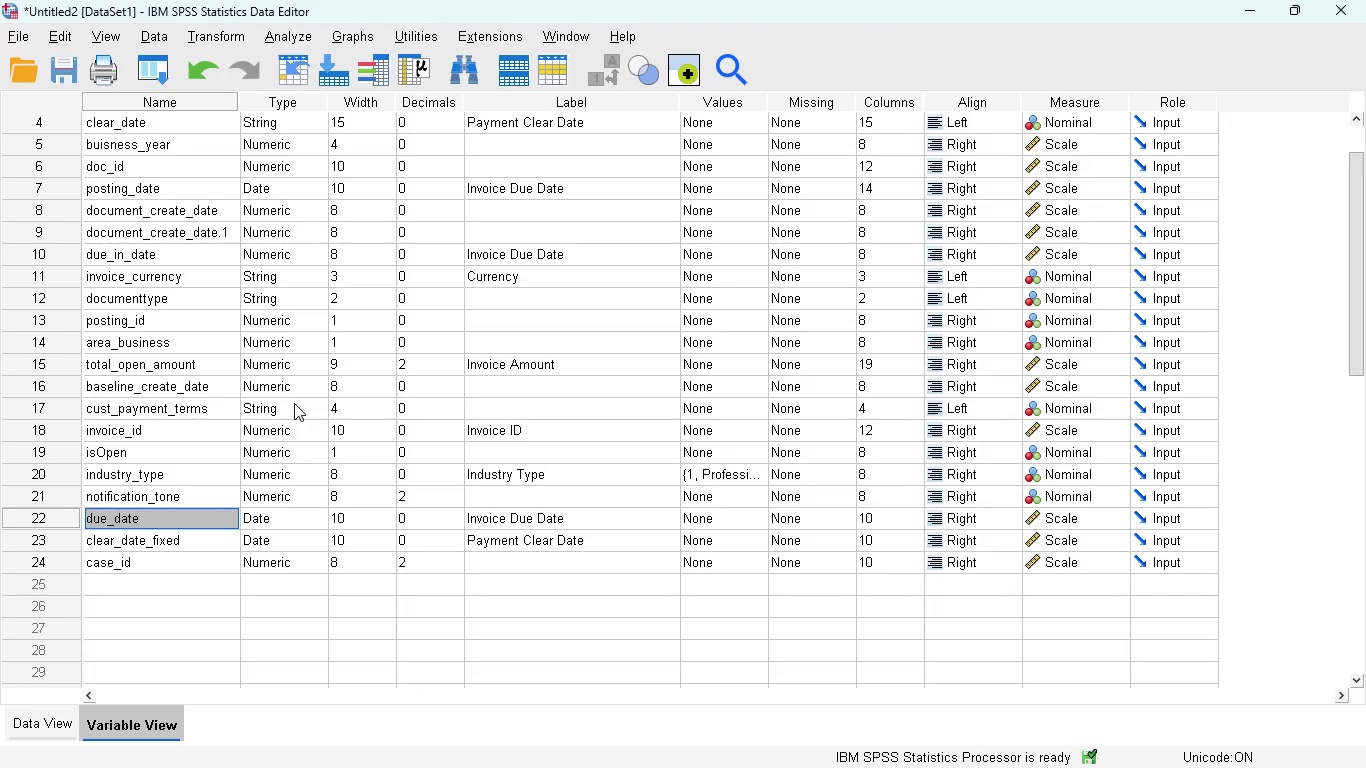 
left_click([216, 37])
 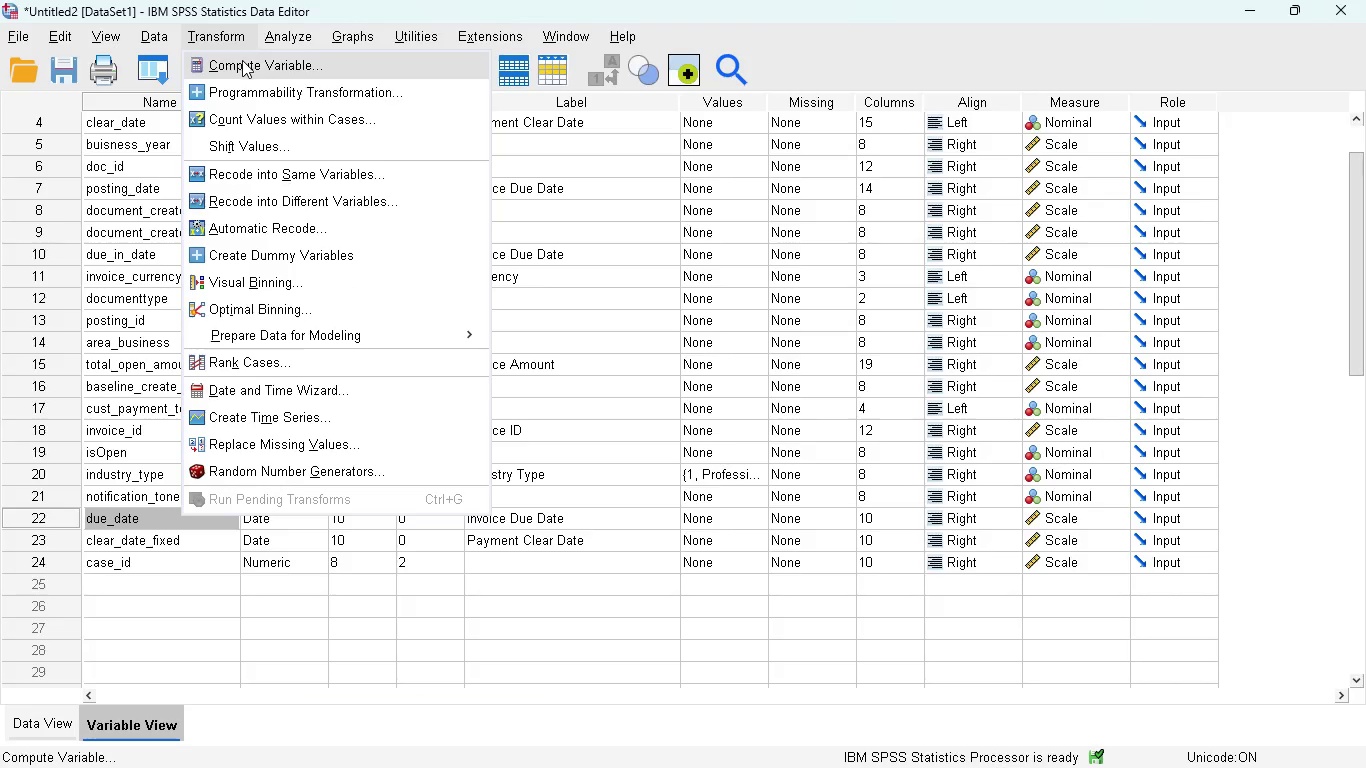 
left_click([242, 60])
 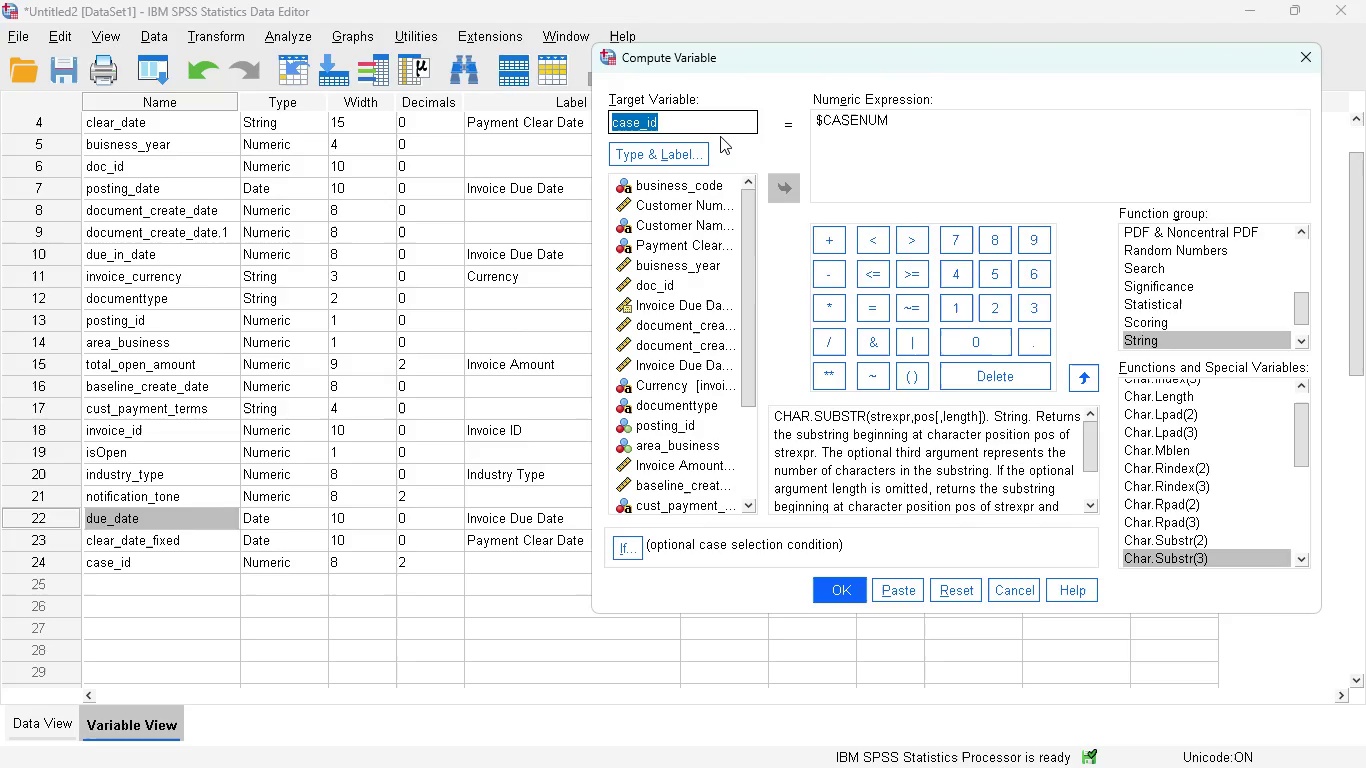 
type(NOTInotification_tone)
 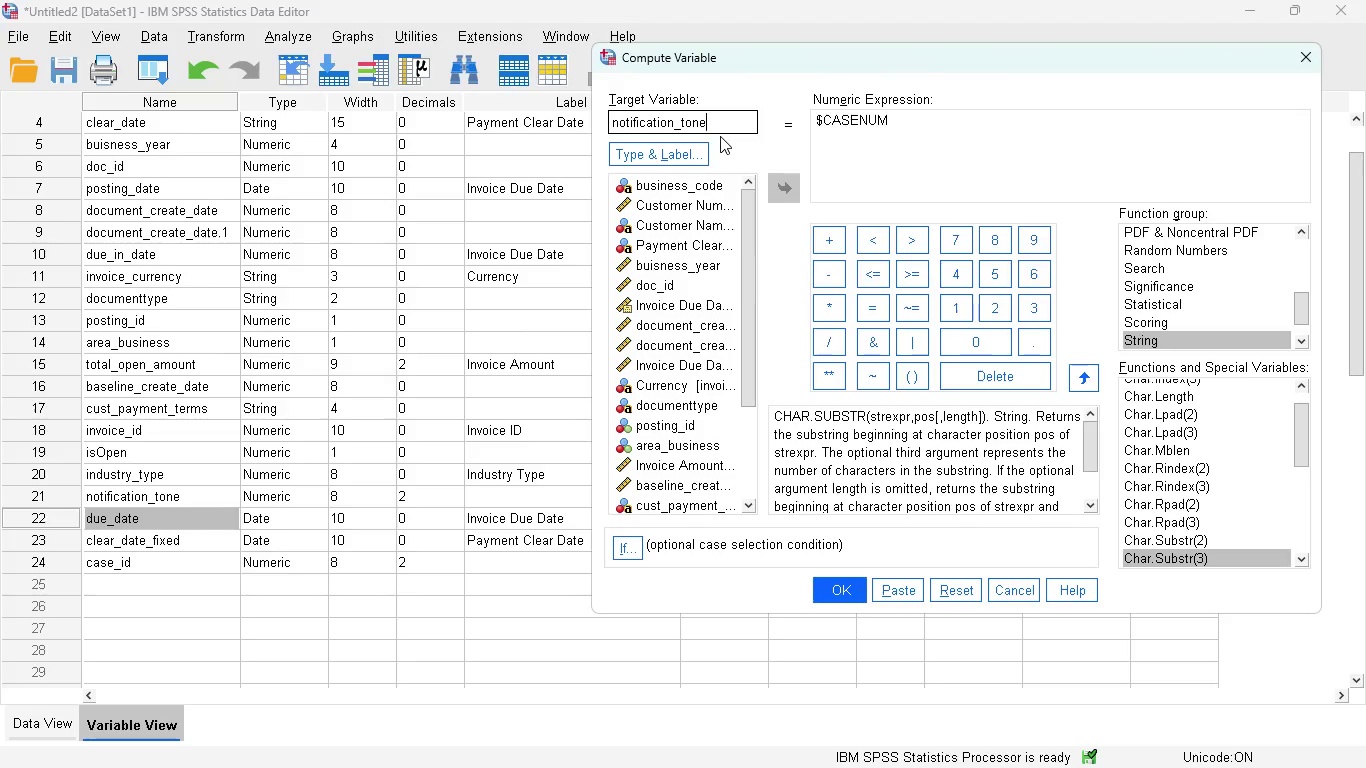 
hold_key(key=Backspace, duration=0.77)
 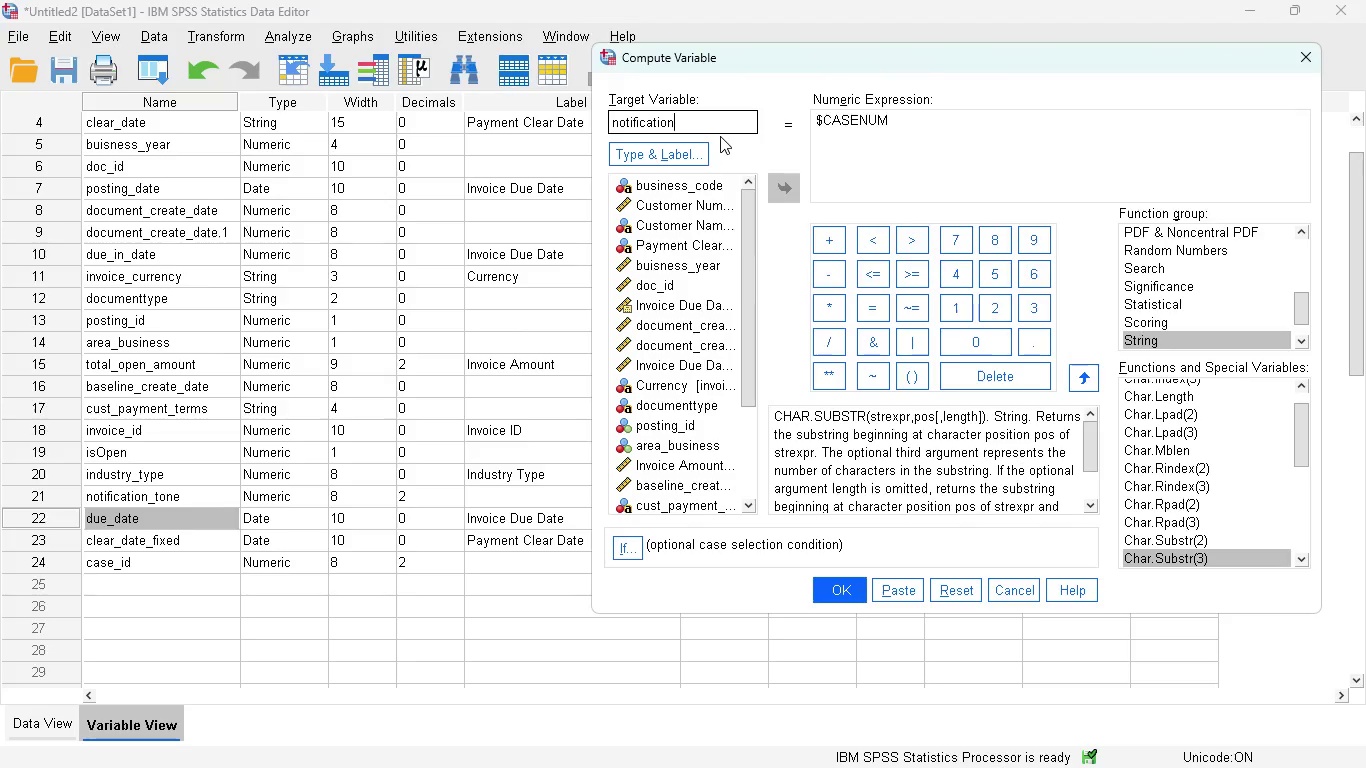 
left_click([911, 134])
 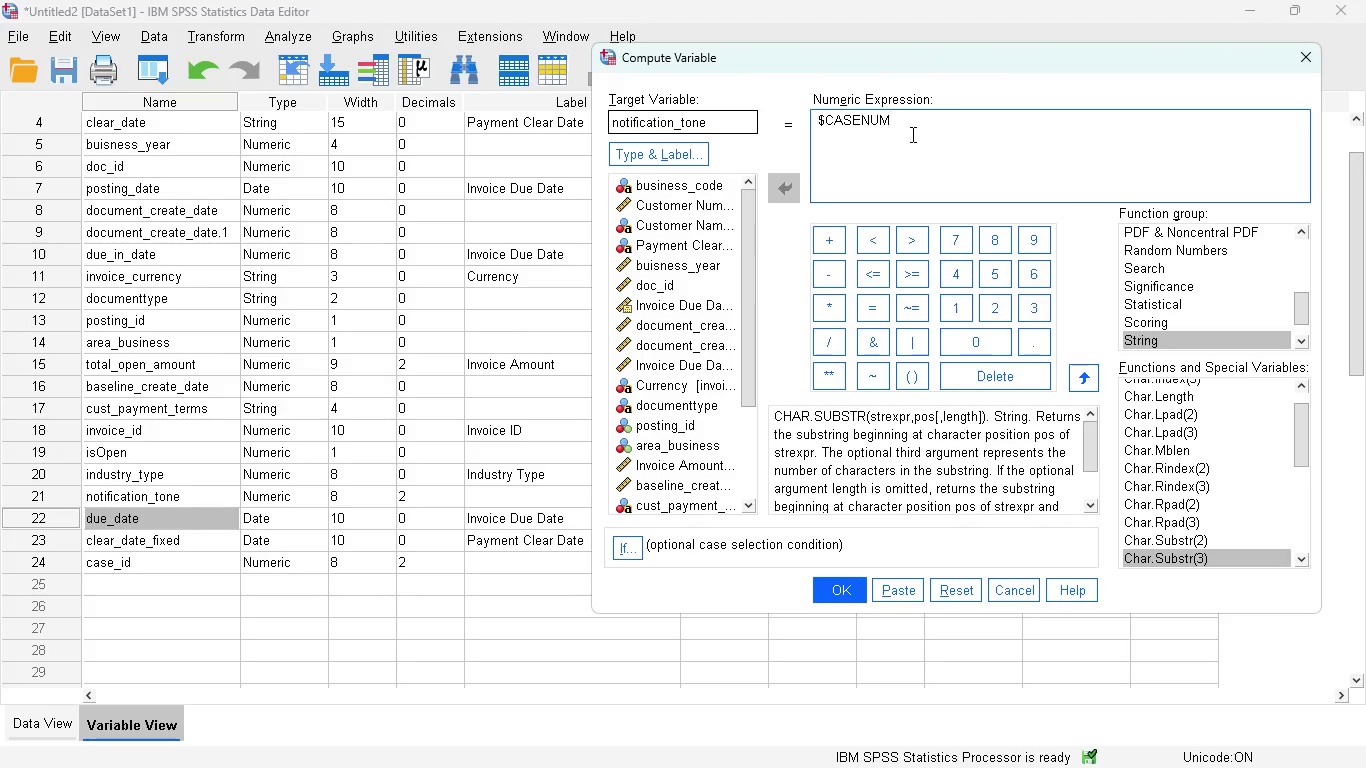 
key(Control+ControlLeft)
 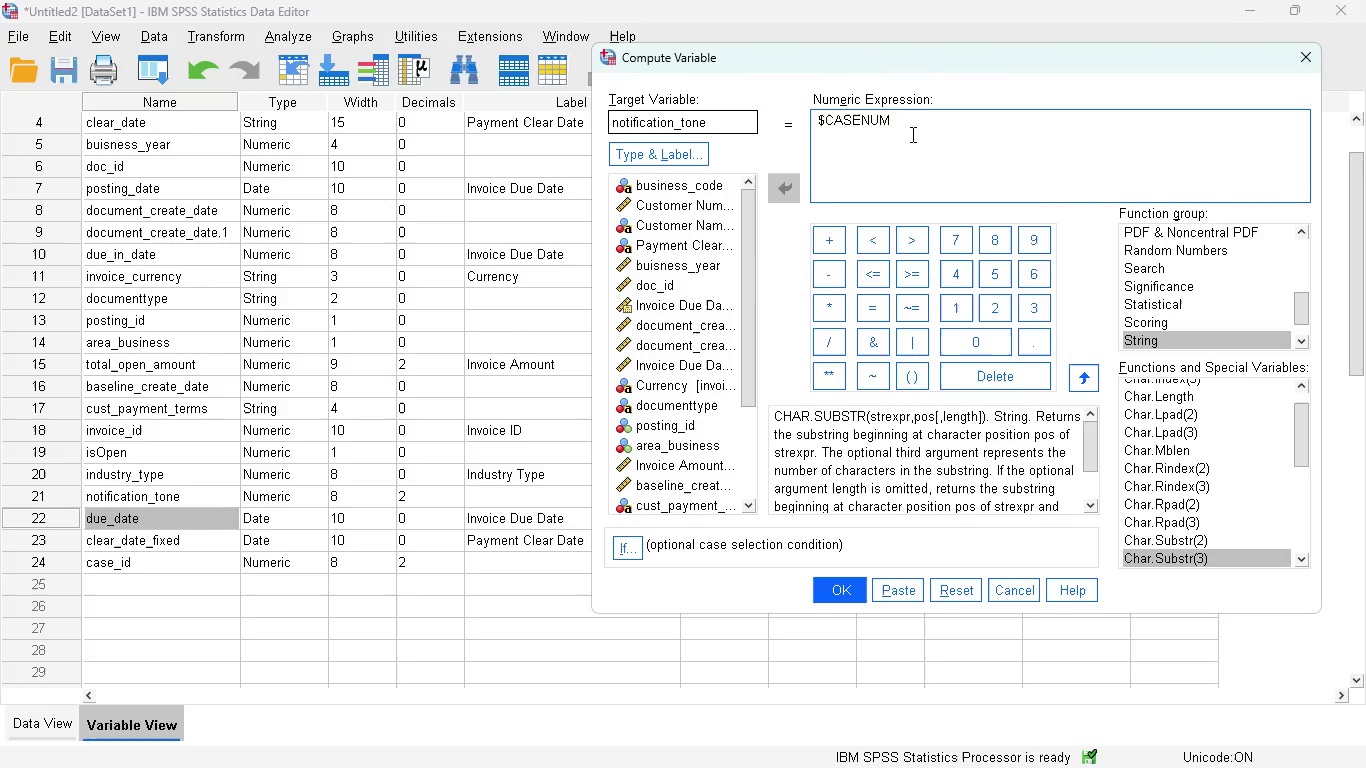 
key(Control+A)
 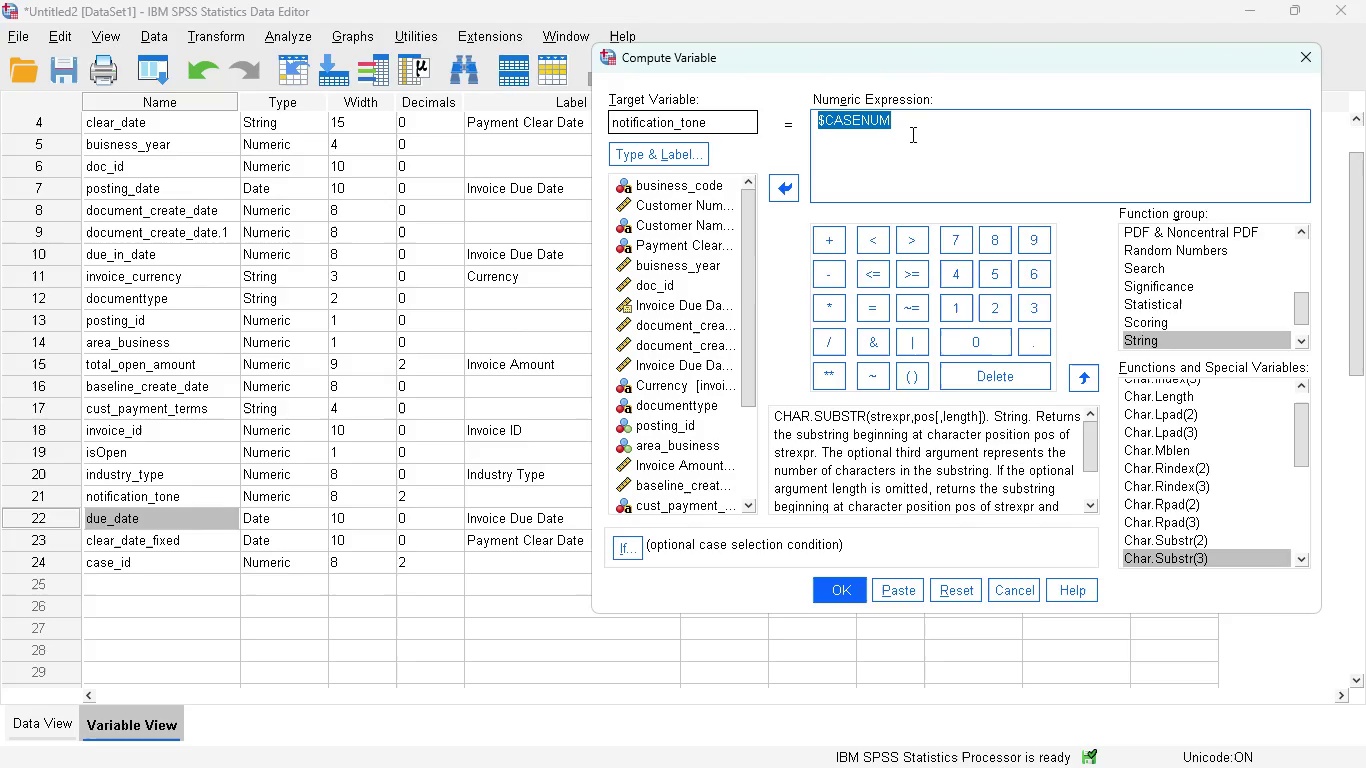 
key(Backspace)
 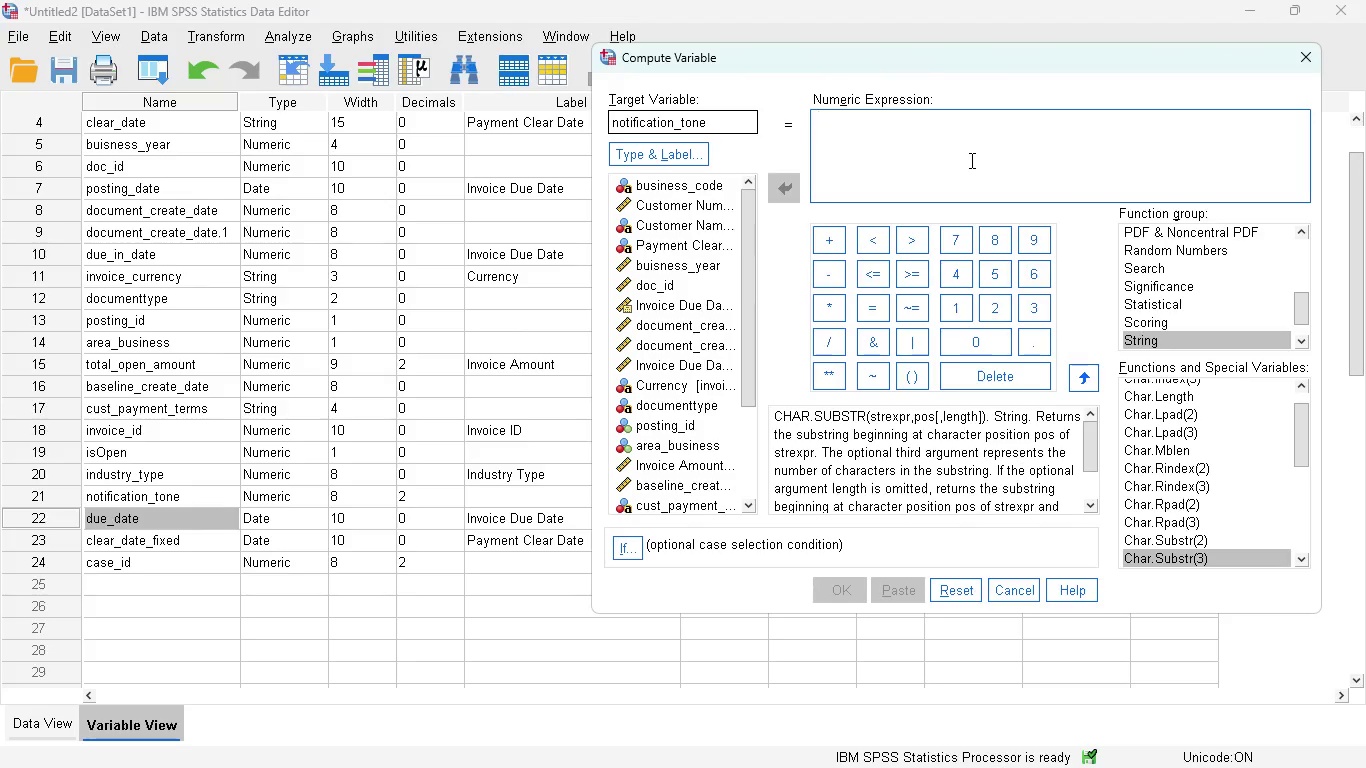 
wait(7.72)
 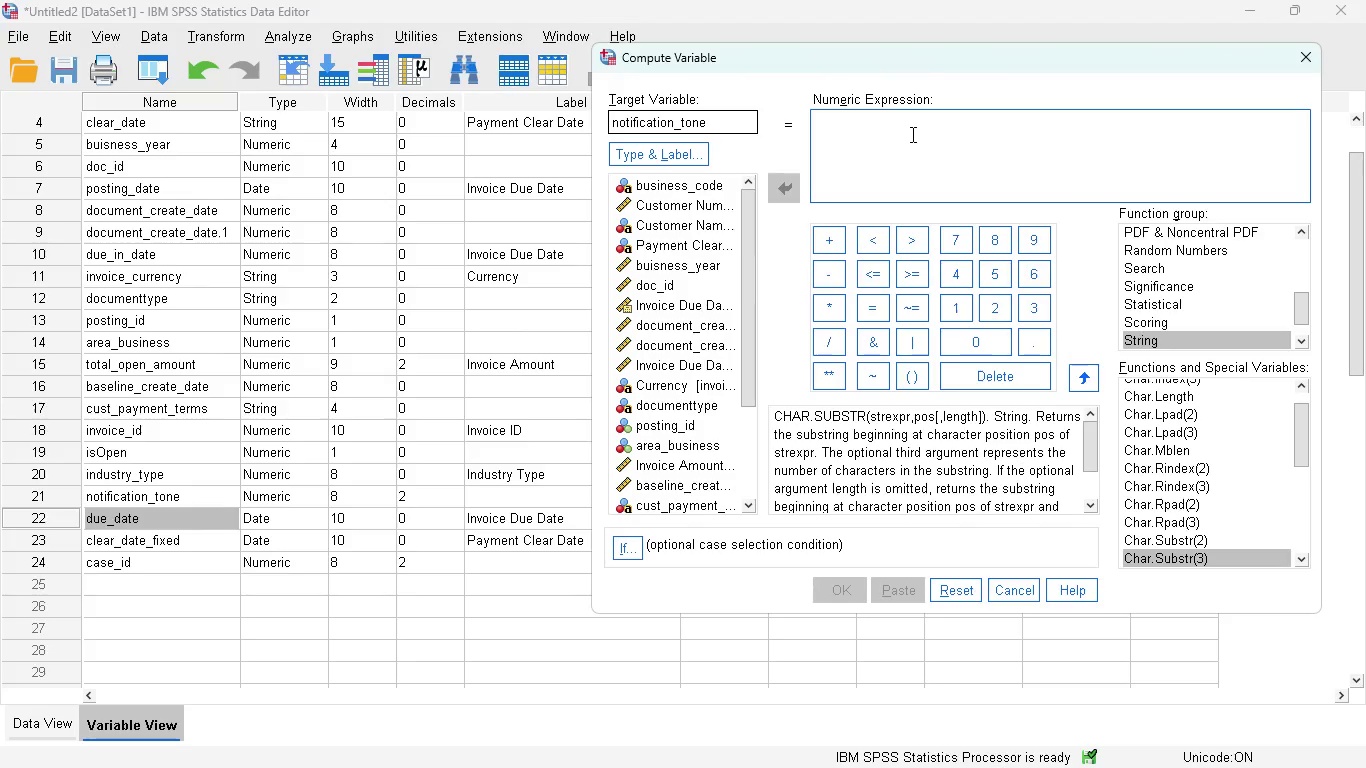 
type(MOD(CASE)
key(Backspace)
key(Backspace)
key(Backspace)
key(Backspace)
 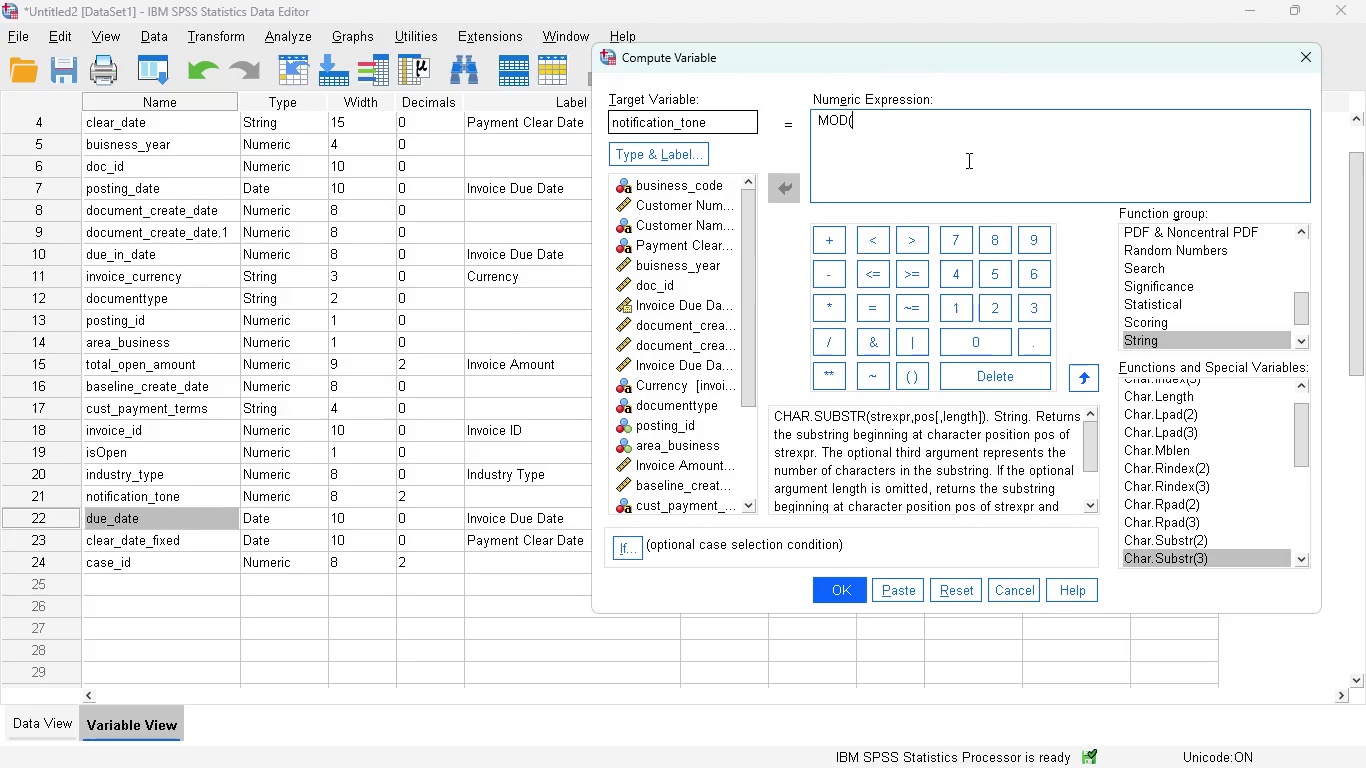 
left_click_drag(start_coordinate=[751, 292], to_coordinate=[722, 480])
 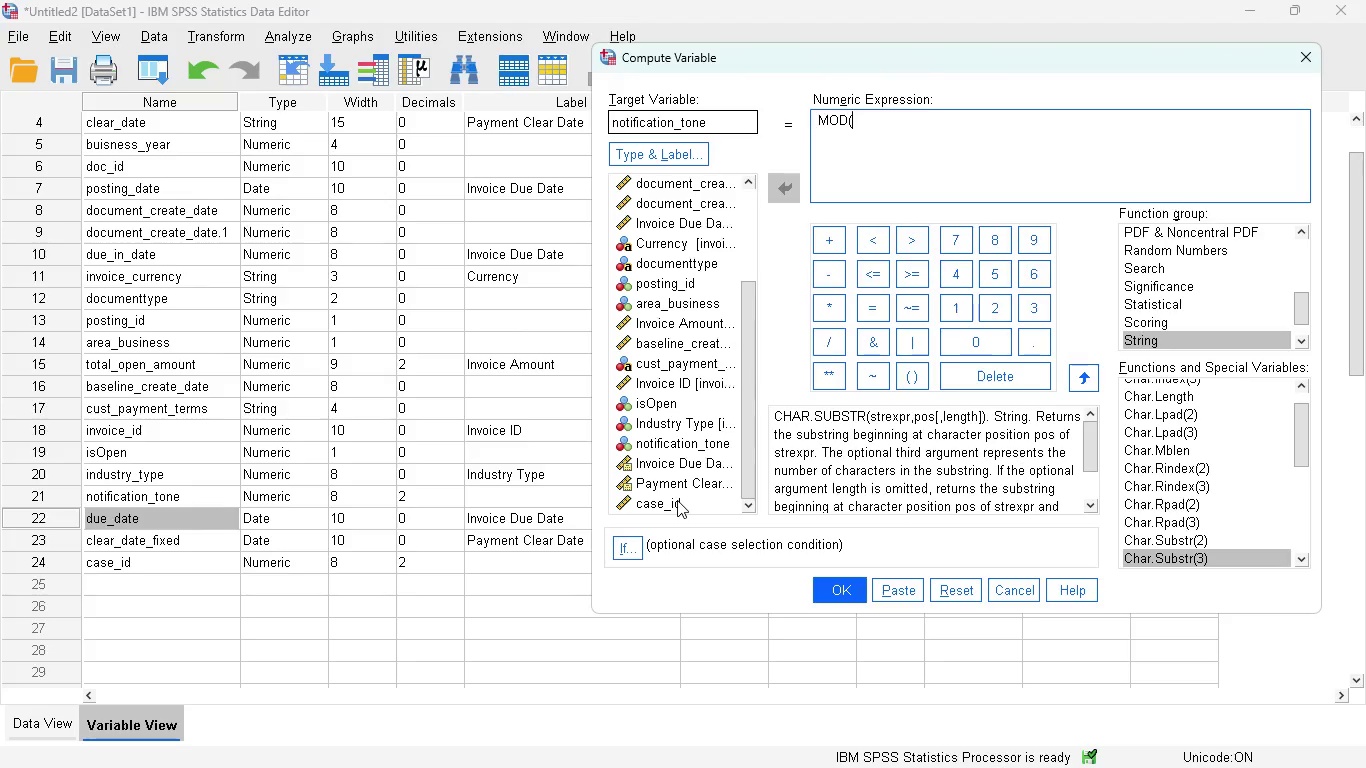 
double_click([677, 500])
 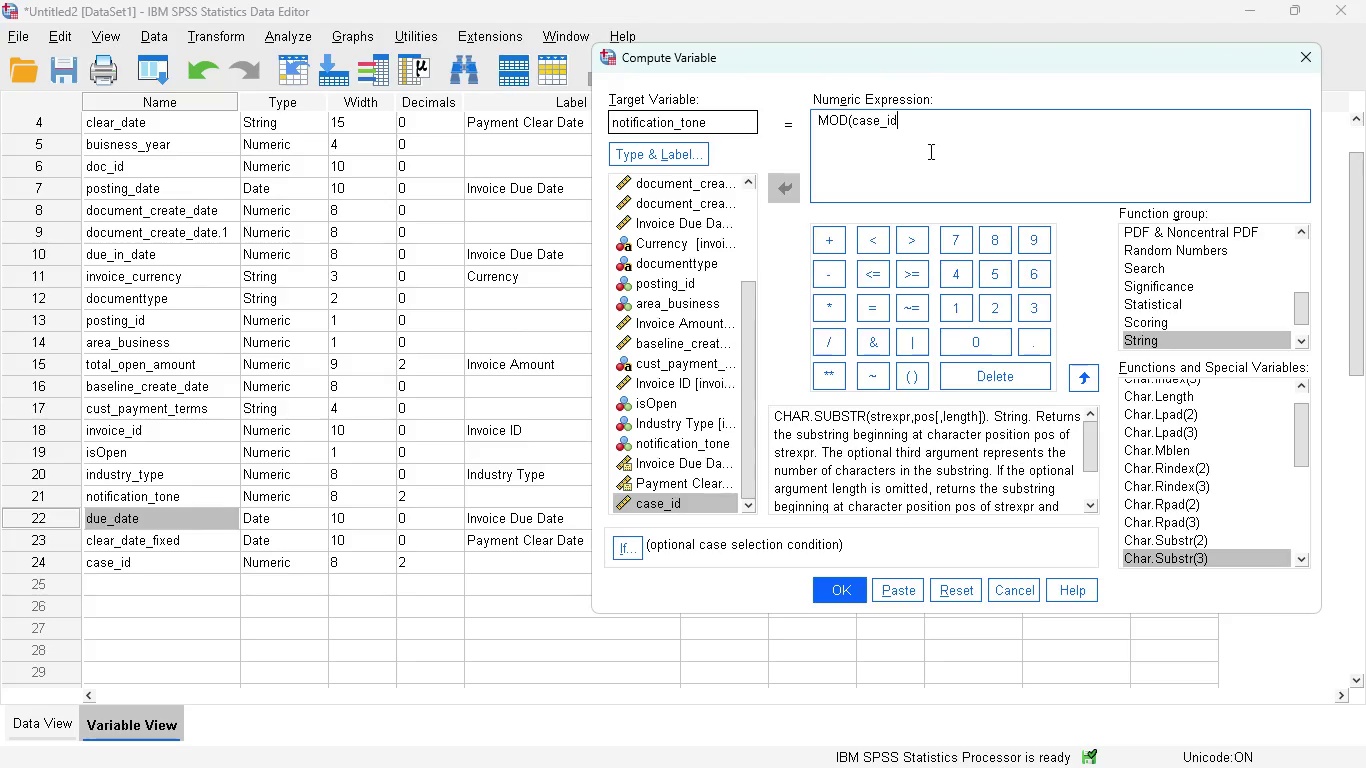 
type(, 3))
 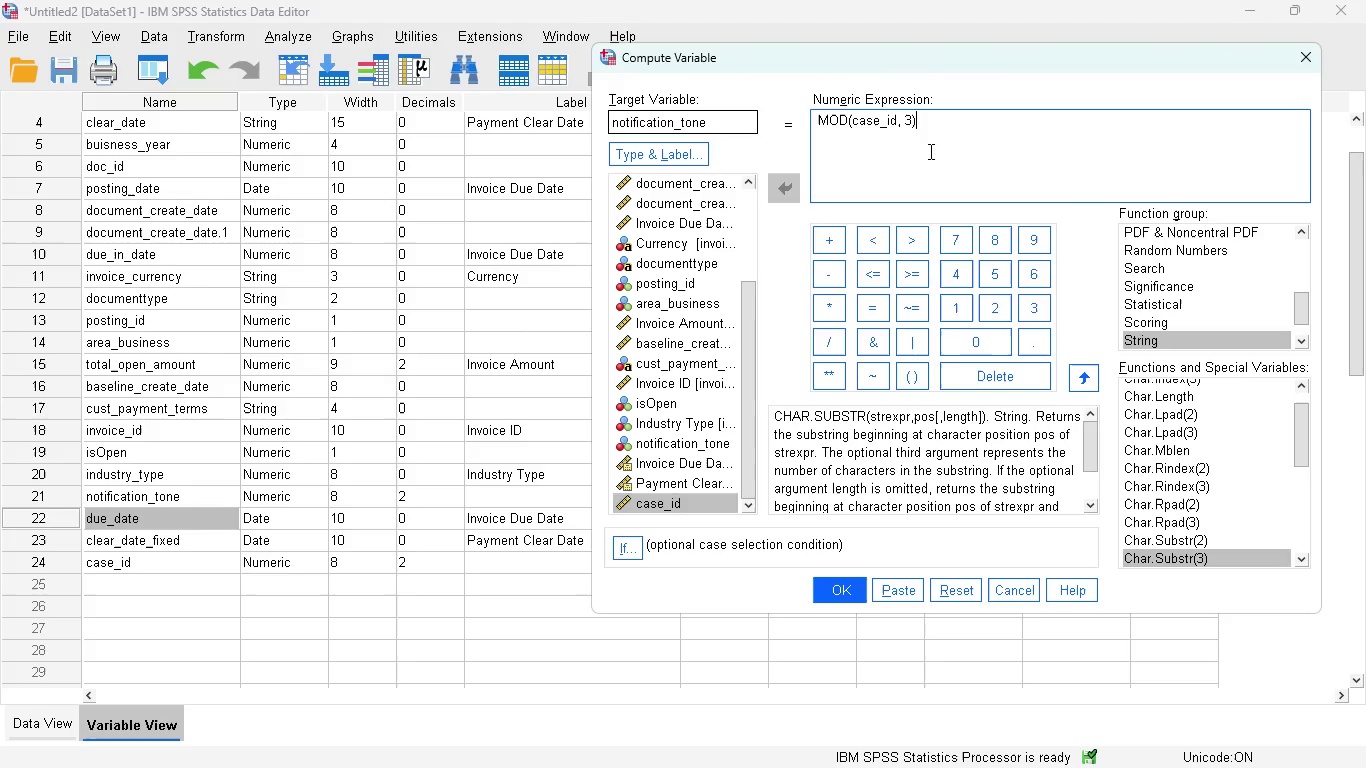 
wait(5.22)
 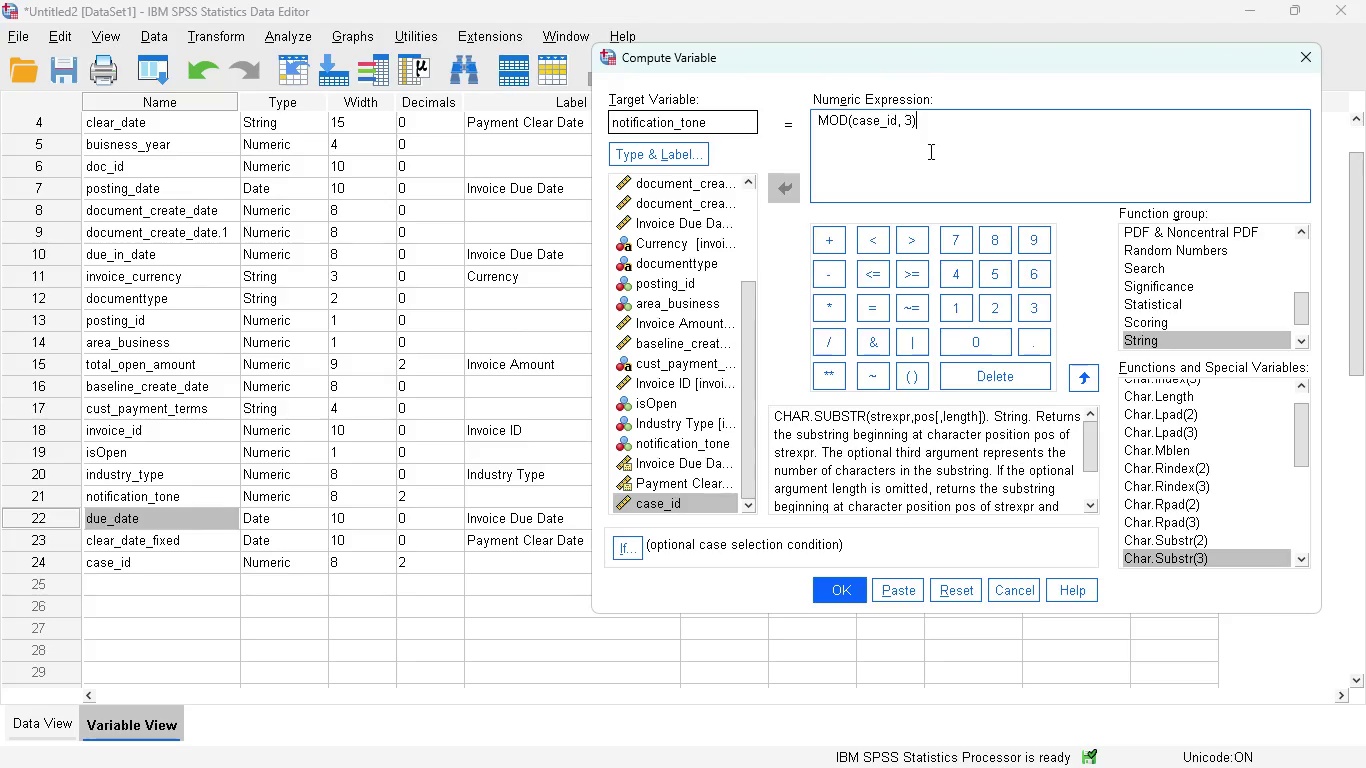 
key(Space)
 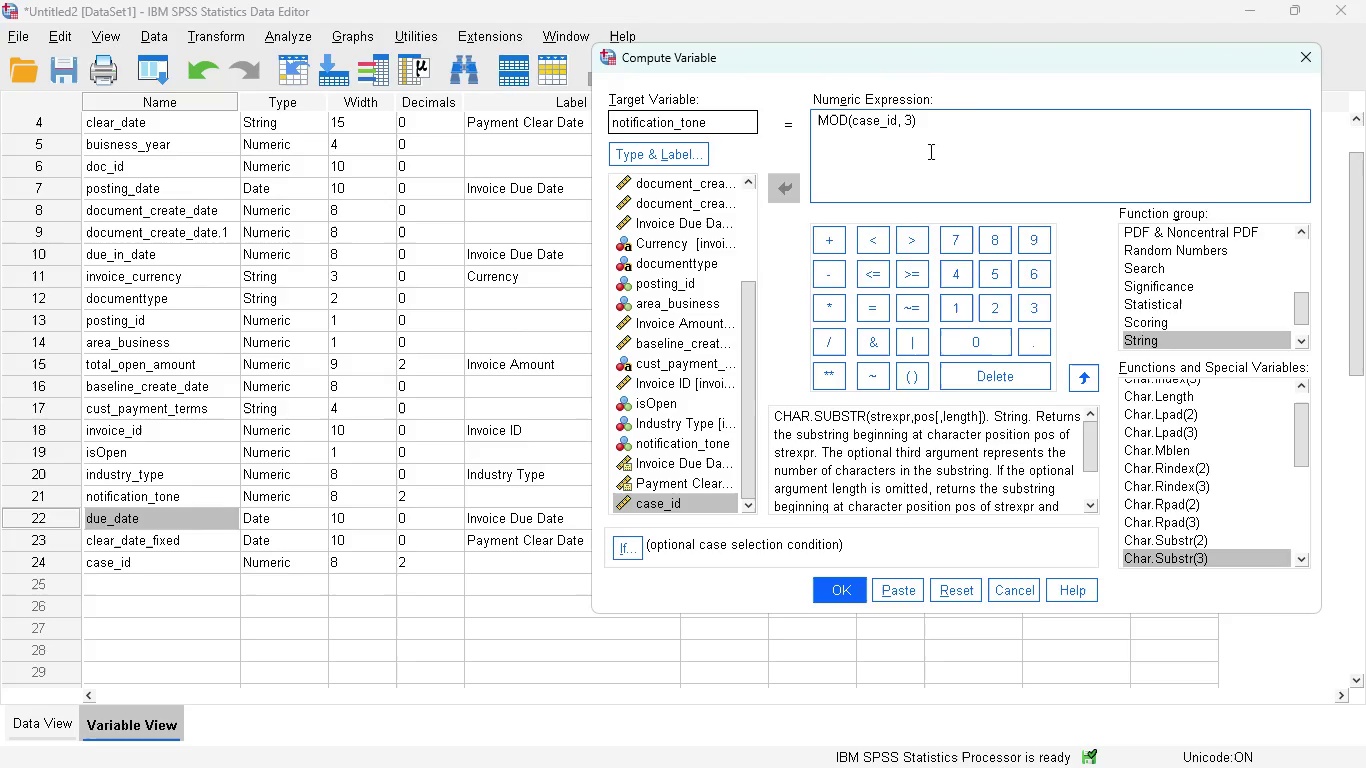 
key(Shift+Equal)
 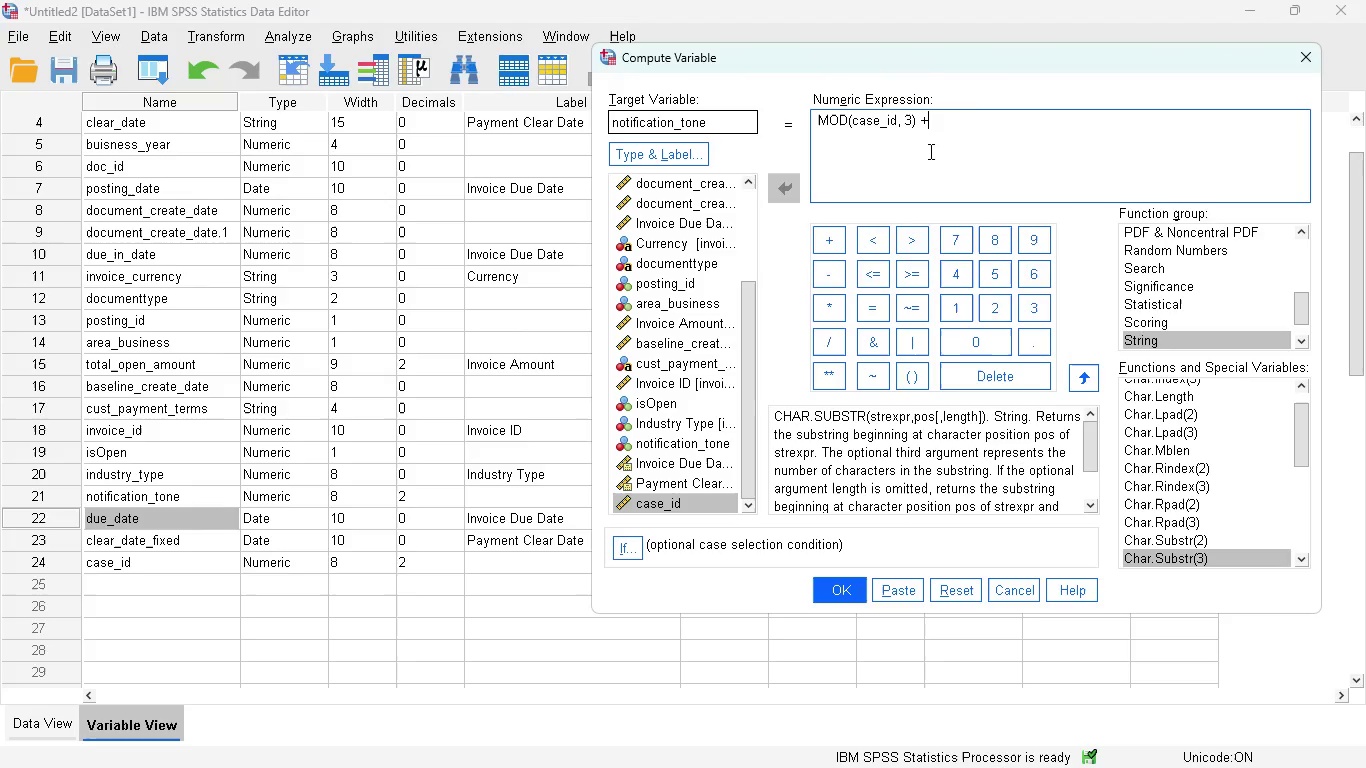 
key(Space)
 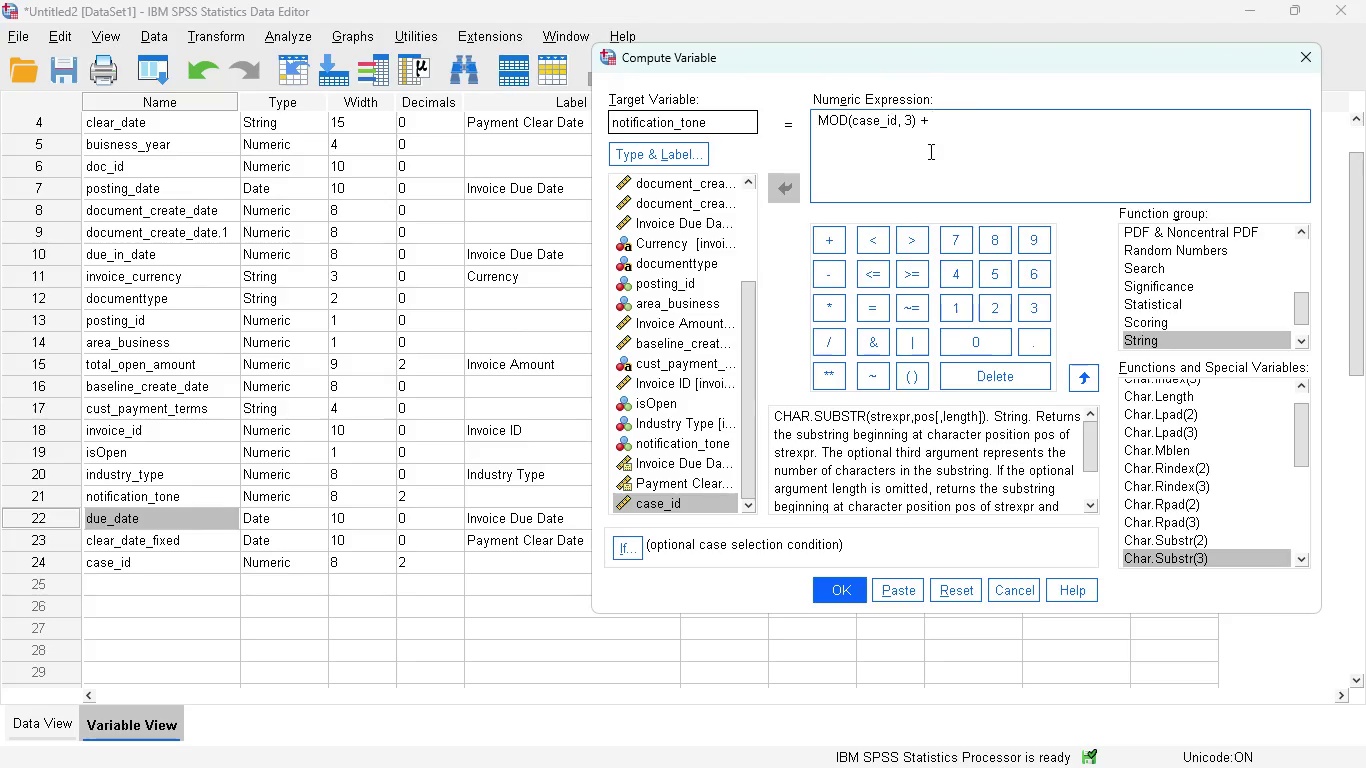 
key(1)
 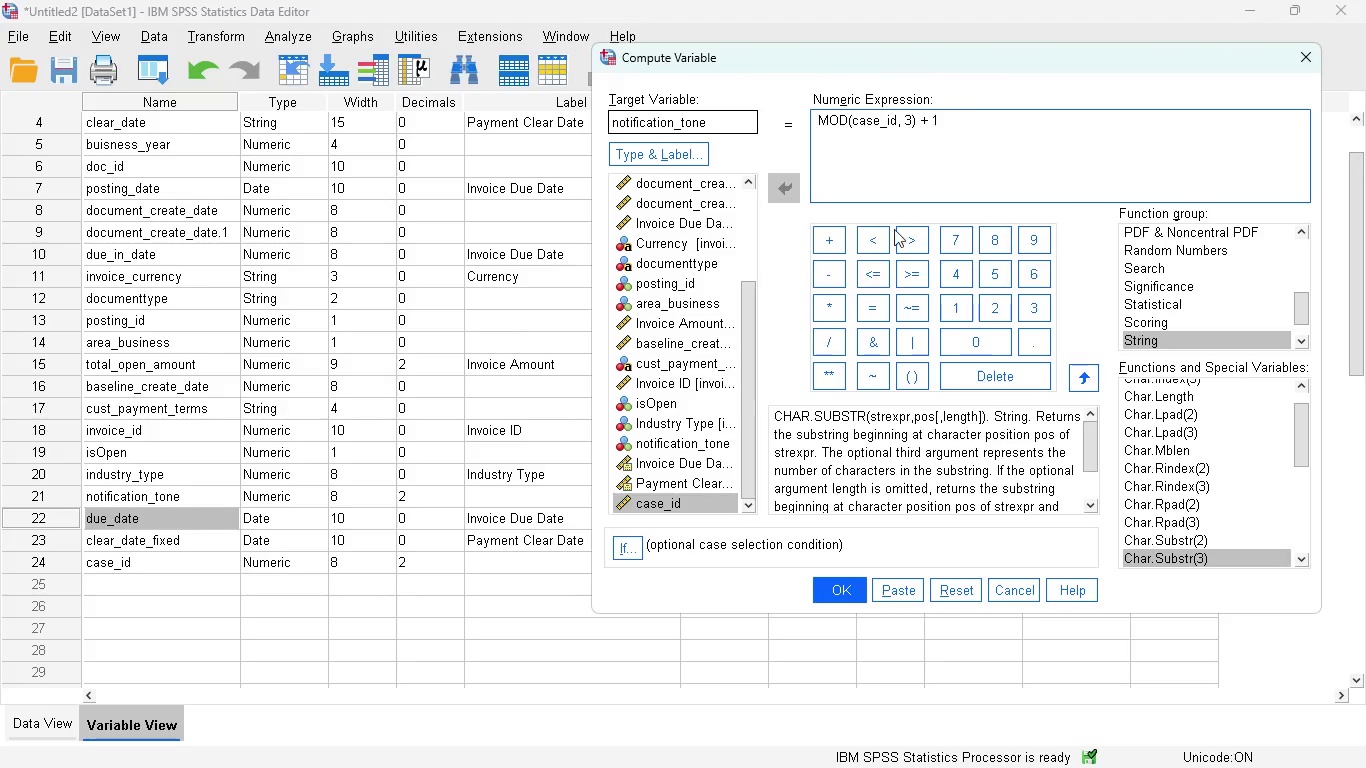 
wait(6.3)
 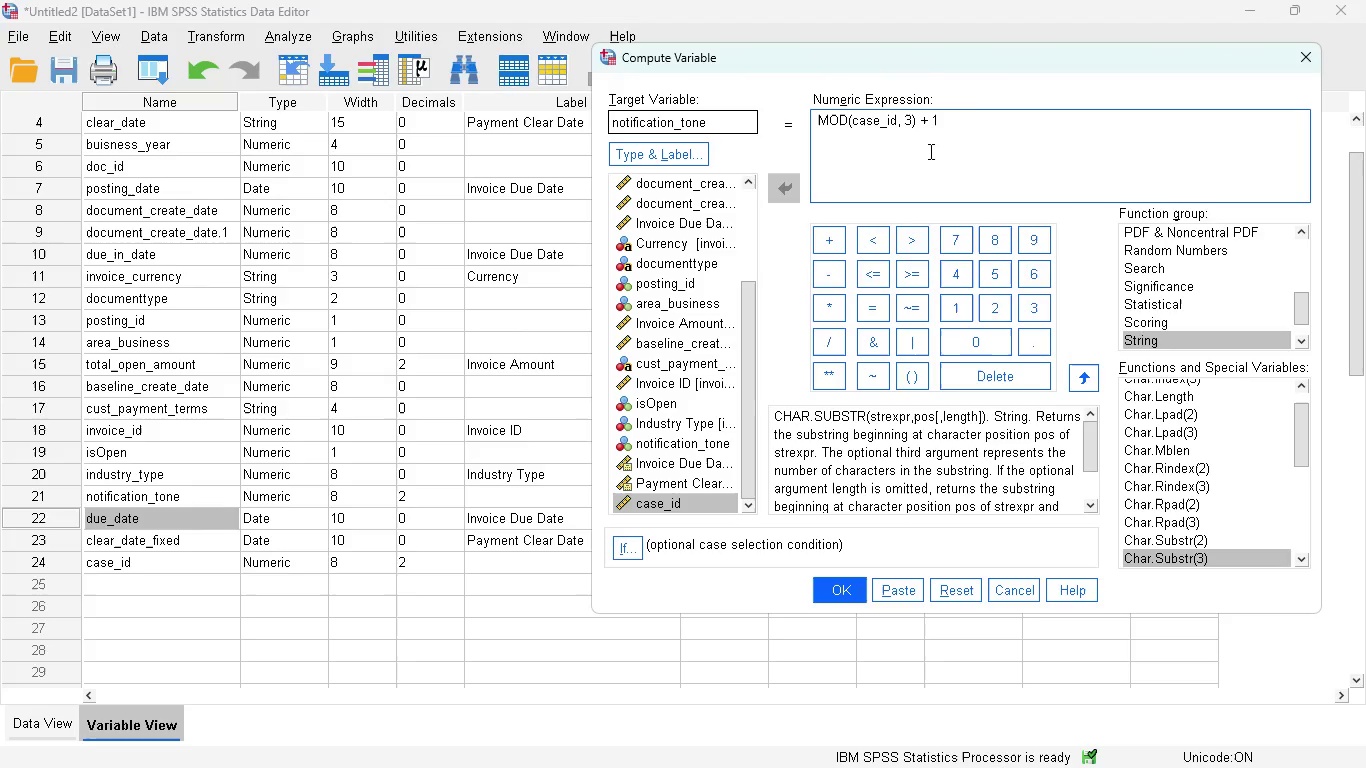 
left_click([847, 583])
 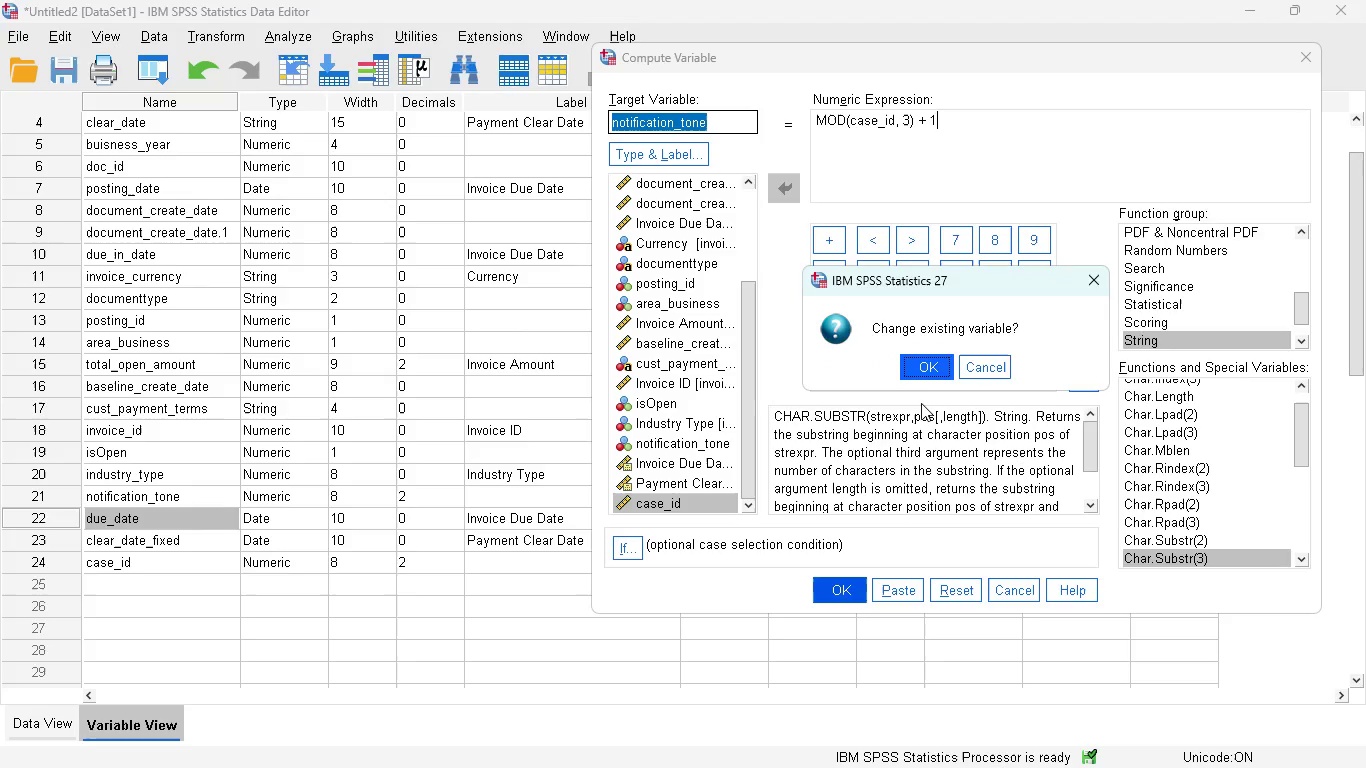 
left_click([921, 374])
 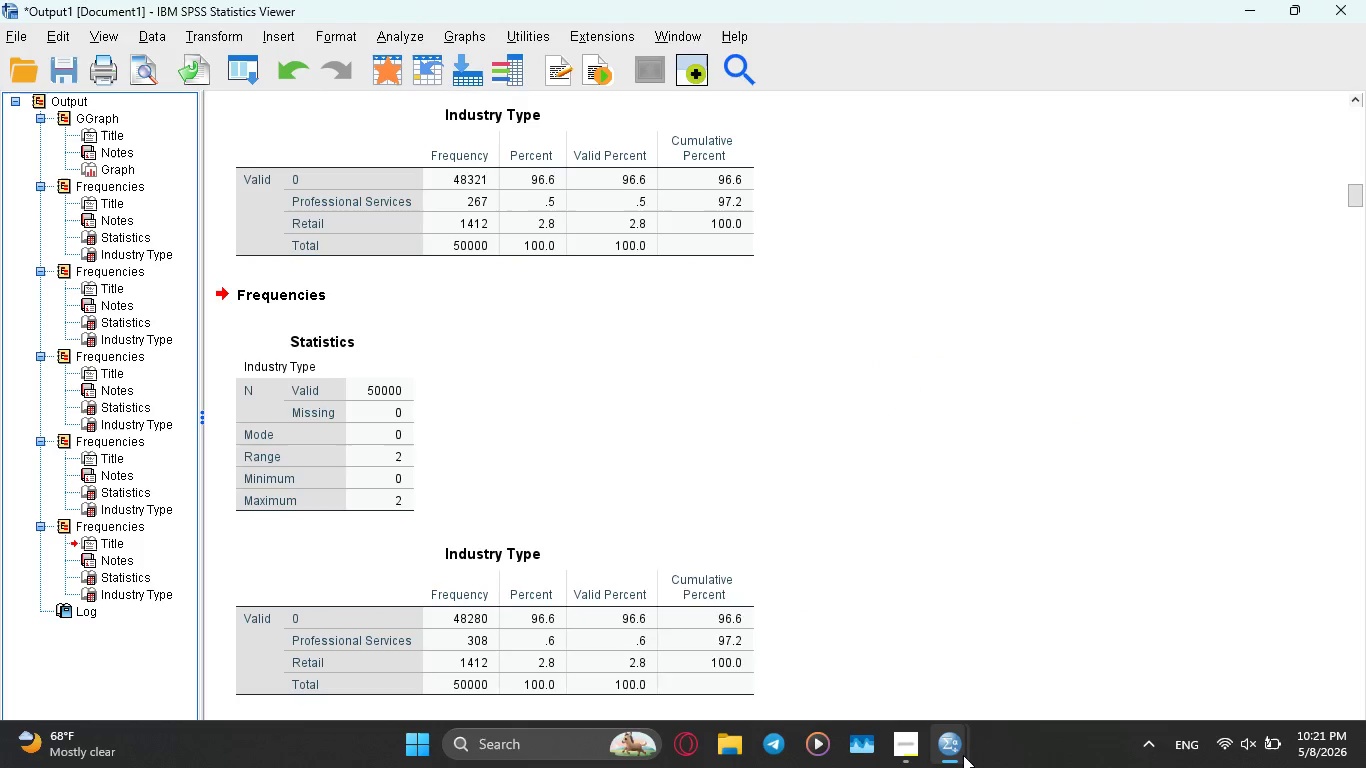 
left_click([773, 646])
 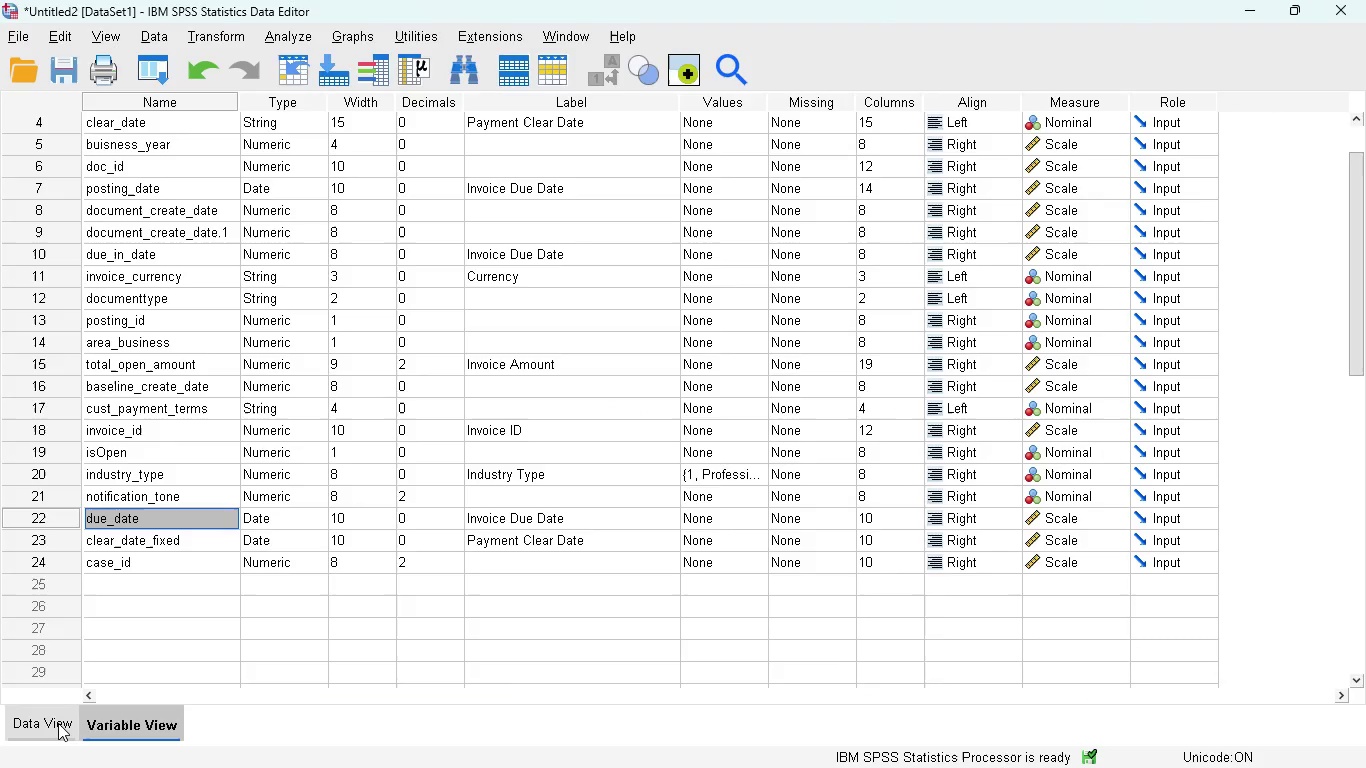 
left_click([40, 723])
 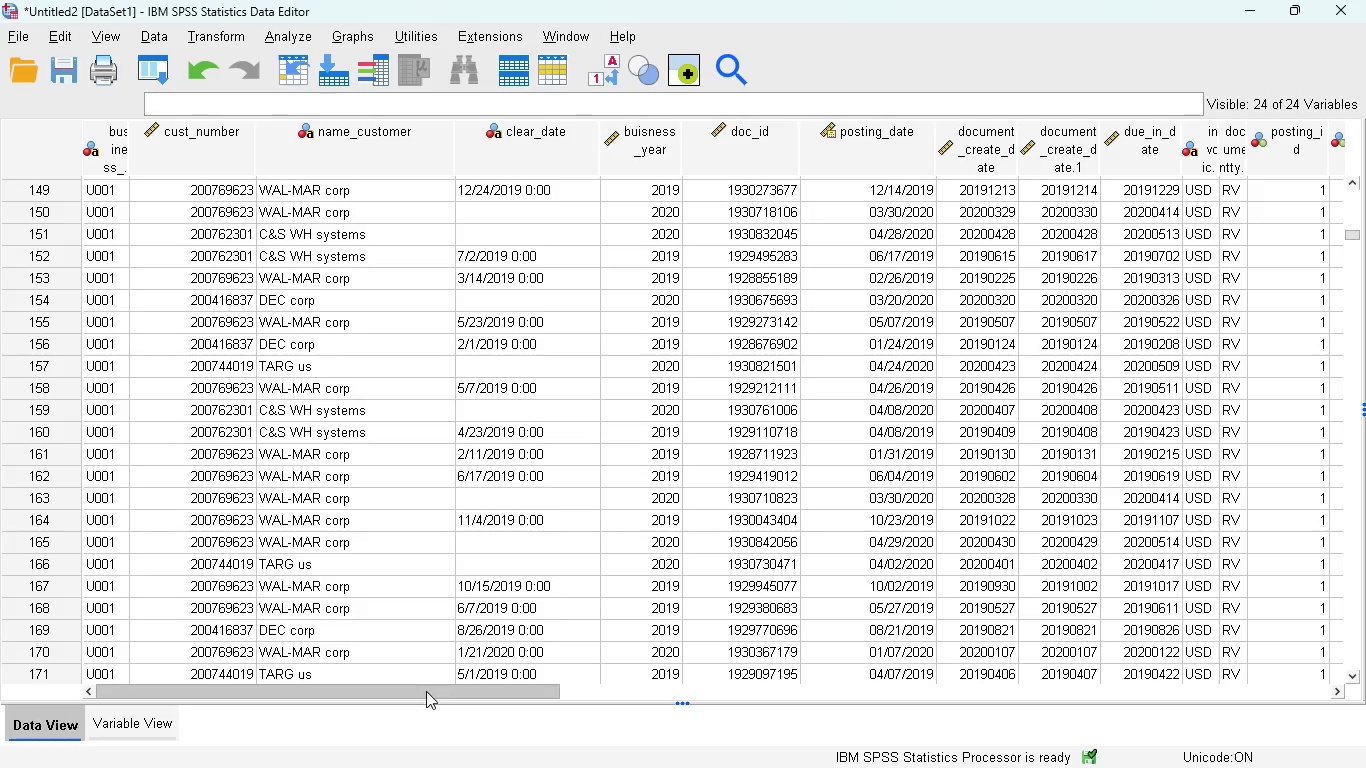 
left_click_drag(start_coordinate=[425, 689], to_coordinate=[732, 703])
 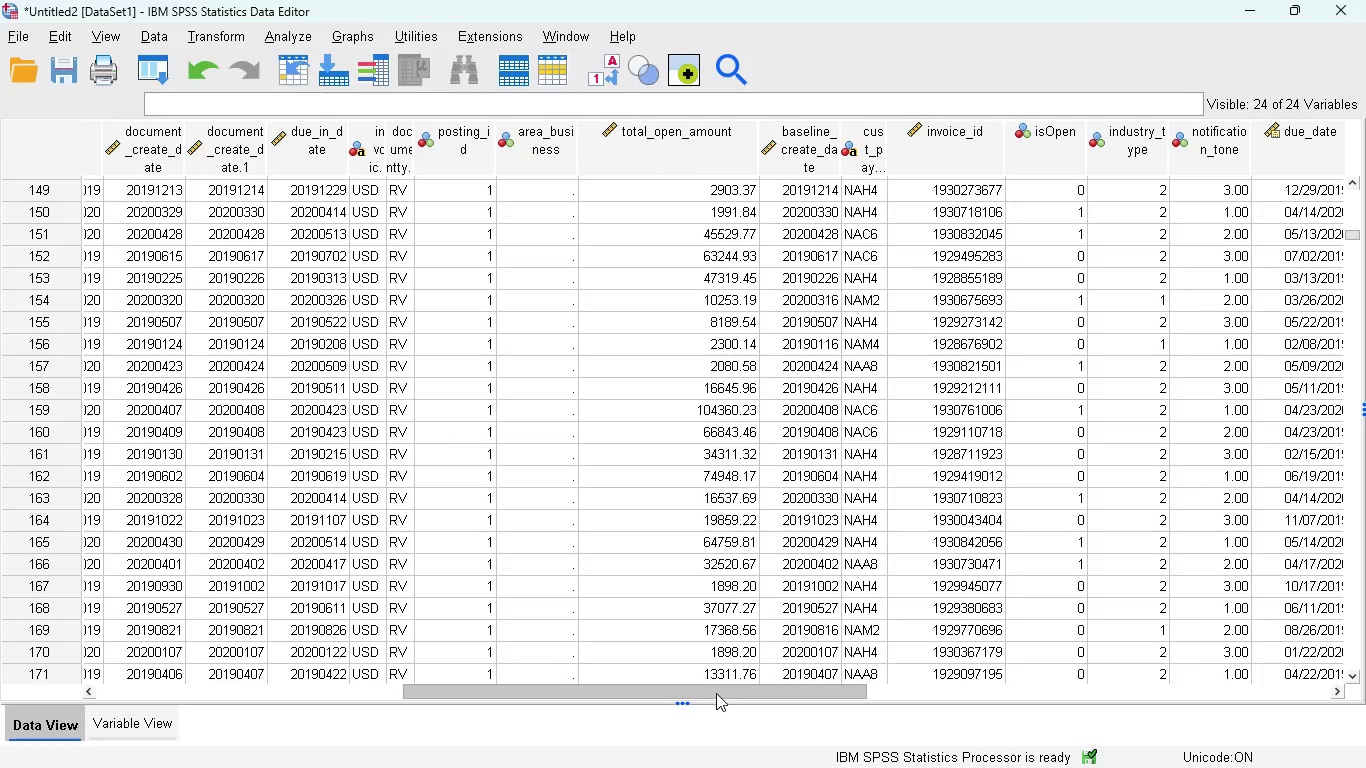 
left_click_drag(start_coordinate=[716, 693], to_coordinate=[828, 690])
 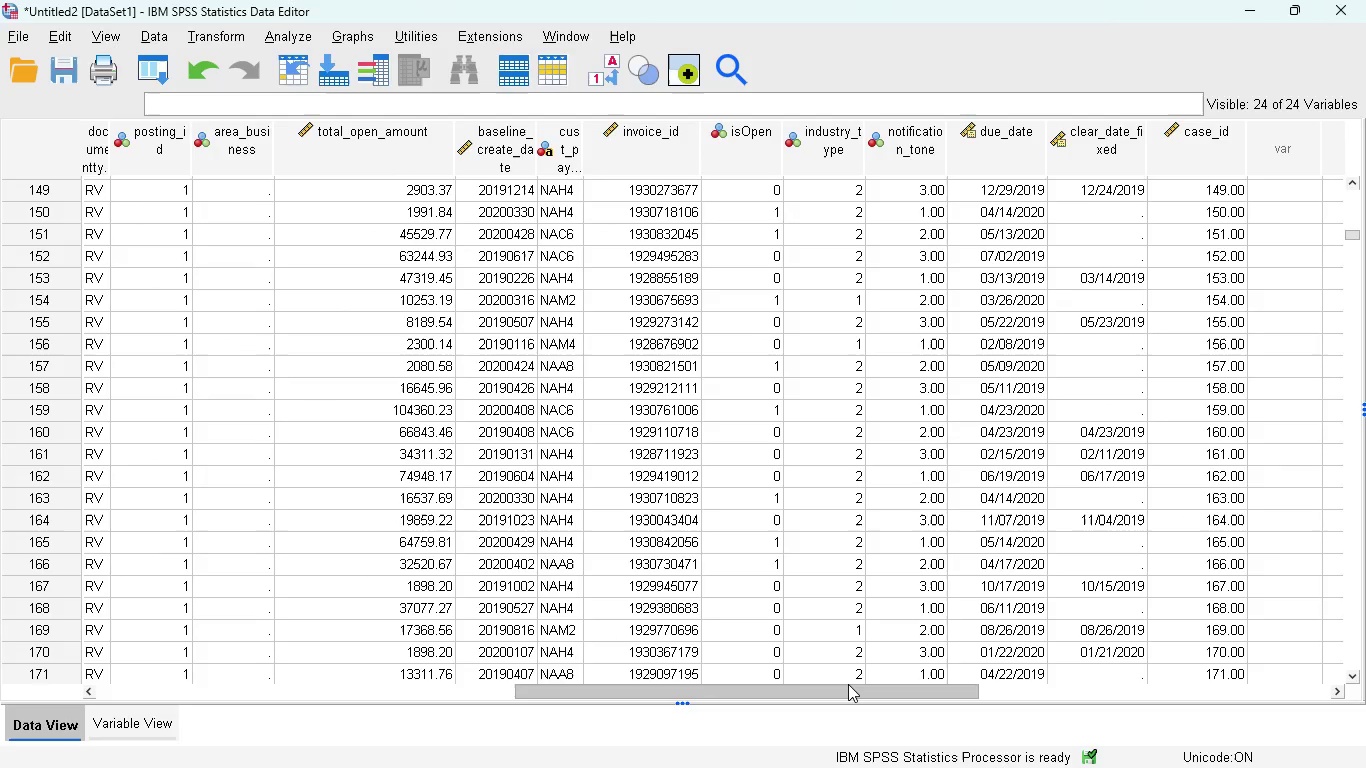 
wait(8.41)
 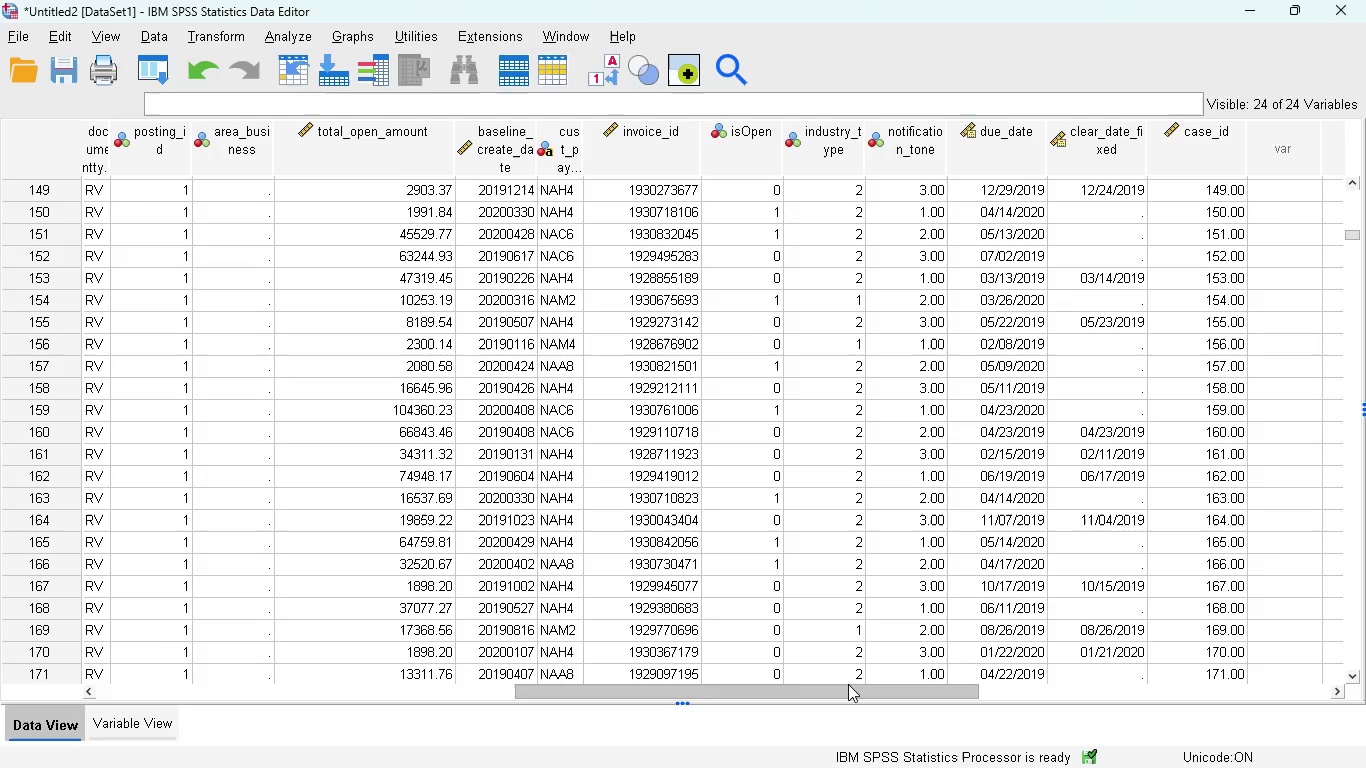 
left_click([130, 725])
 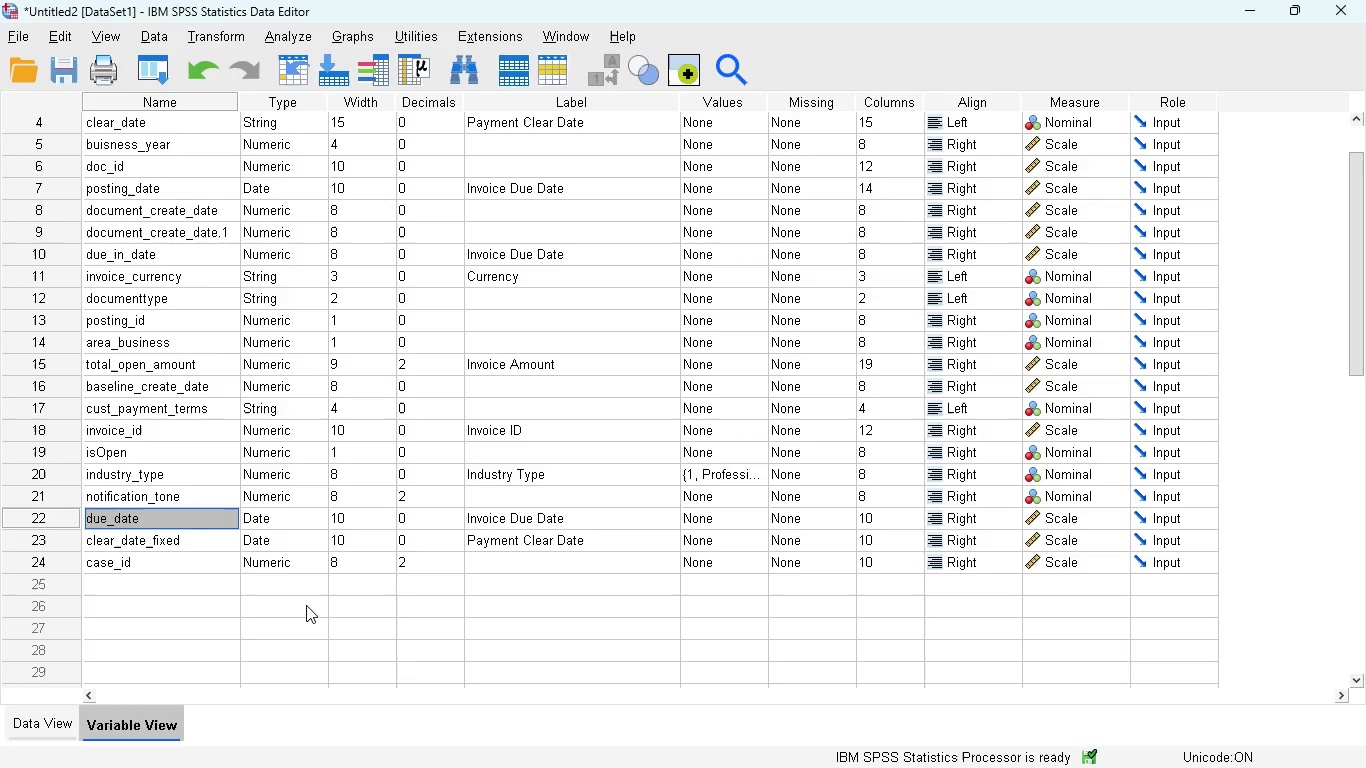 
wait(14.2)
 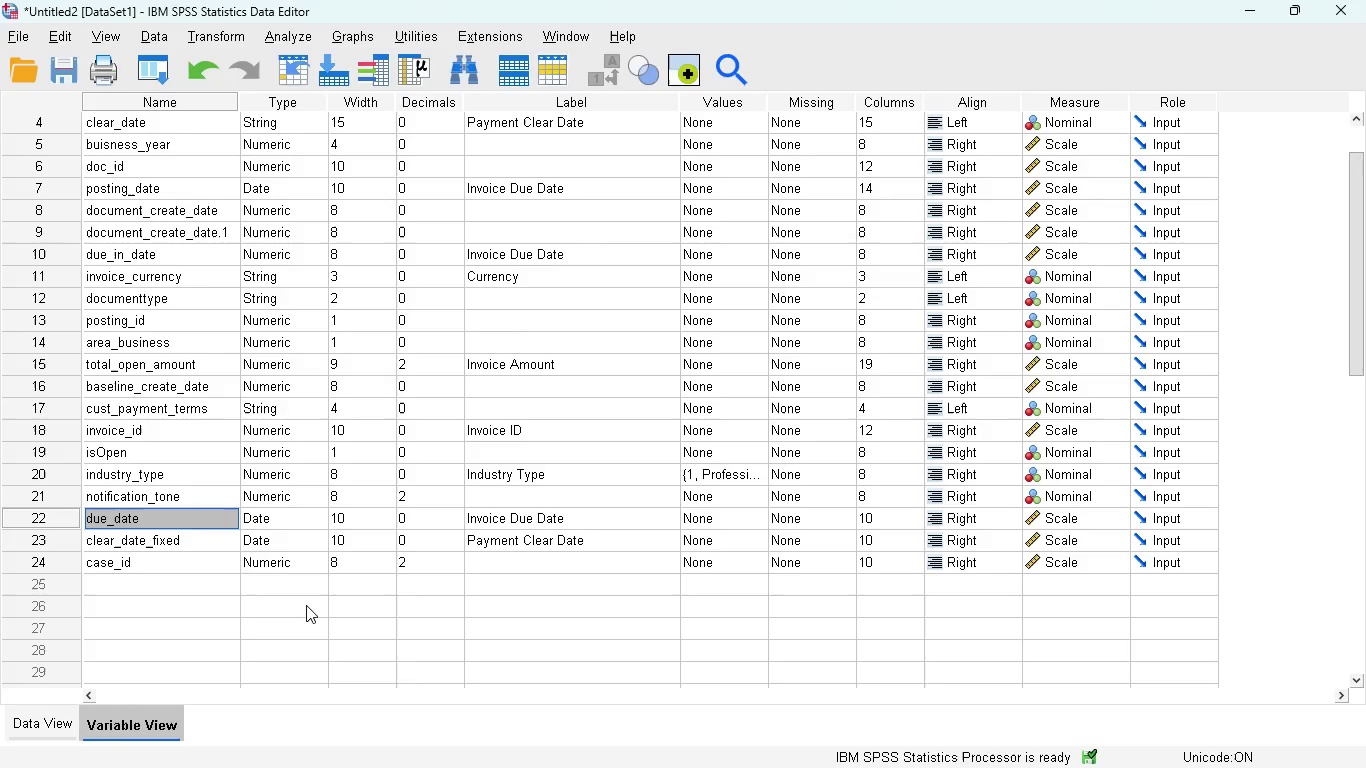 
left_click([595, 486])
 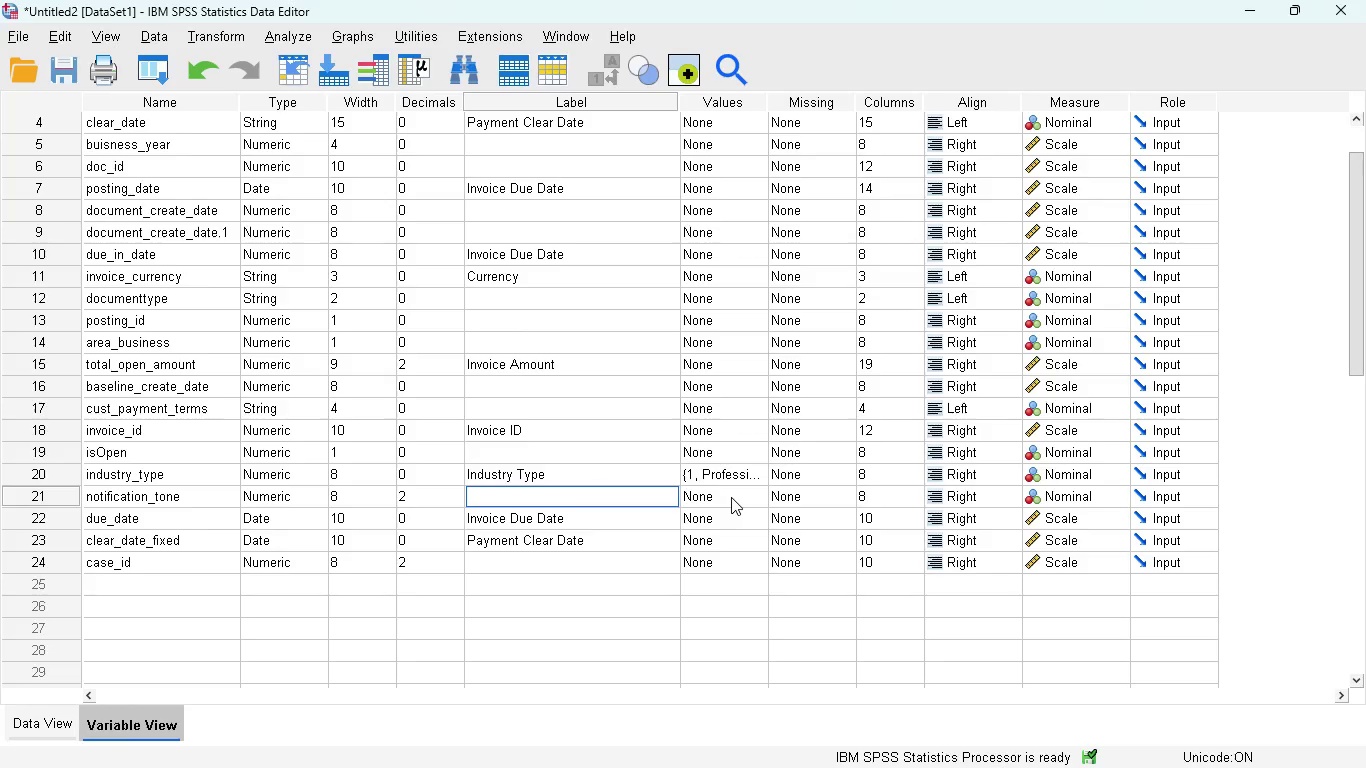 
left_click([733, 497])
 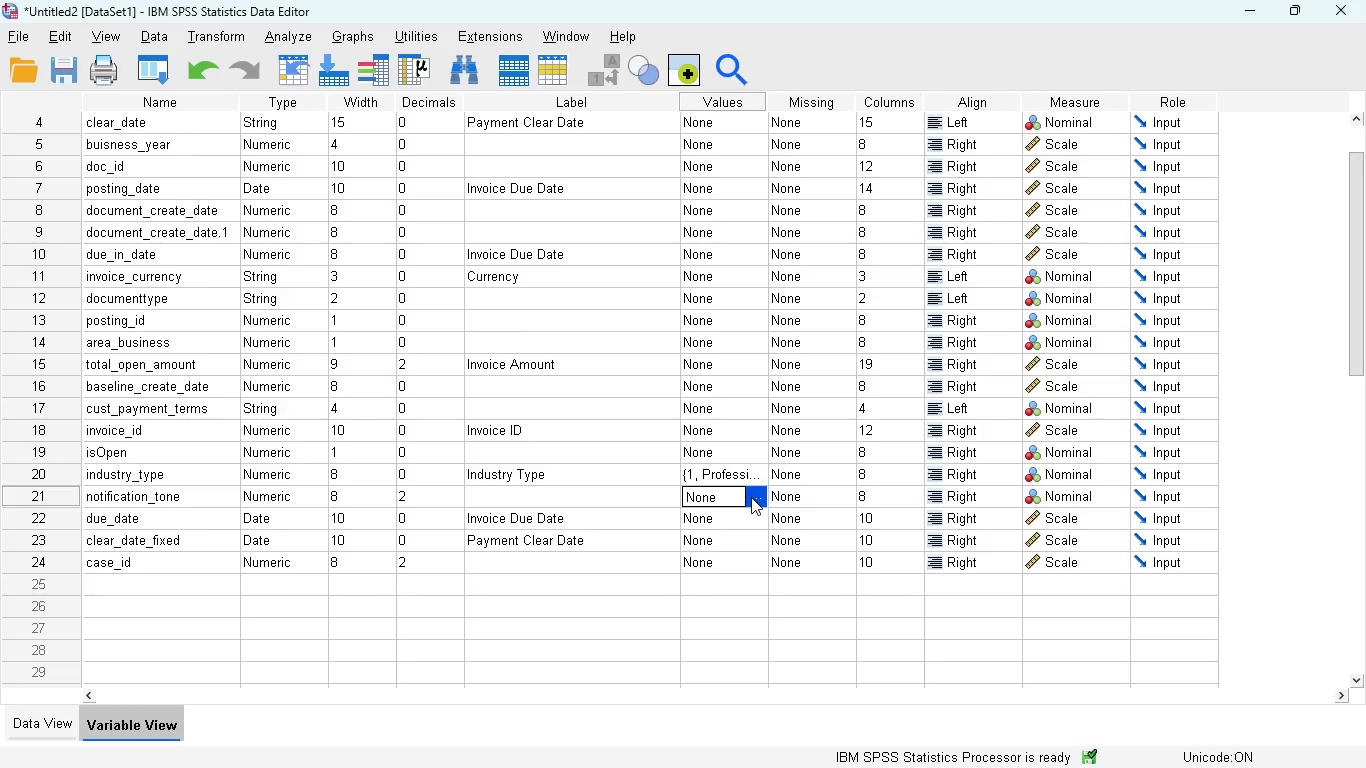 
left_click([751, 497])
 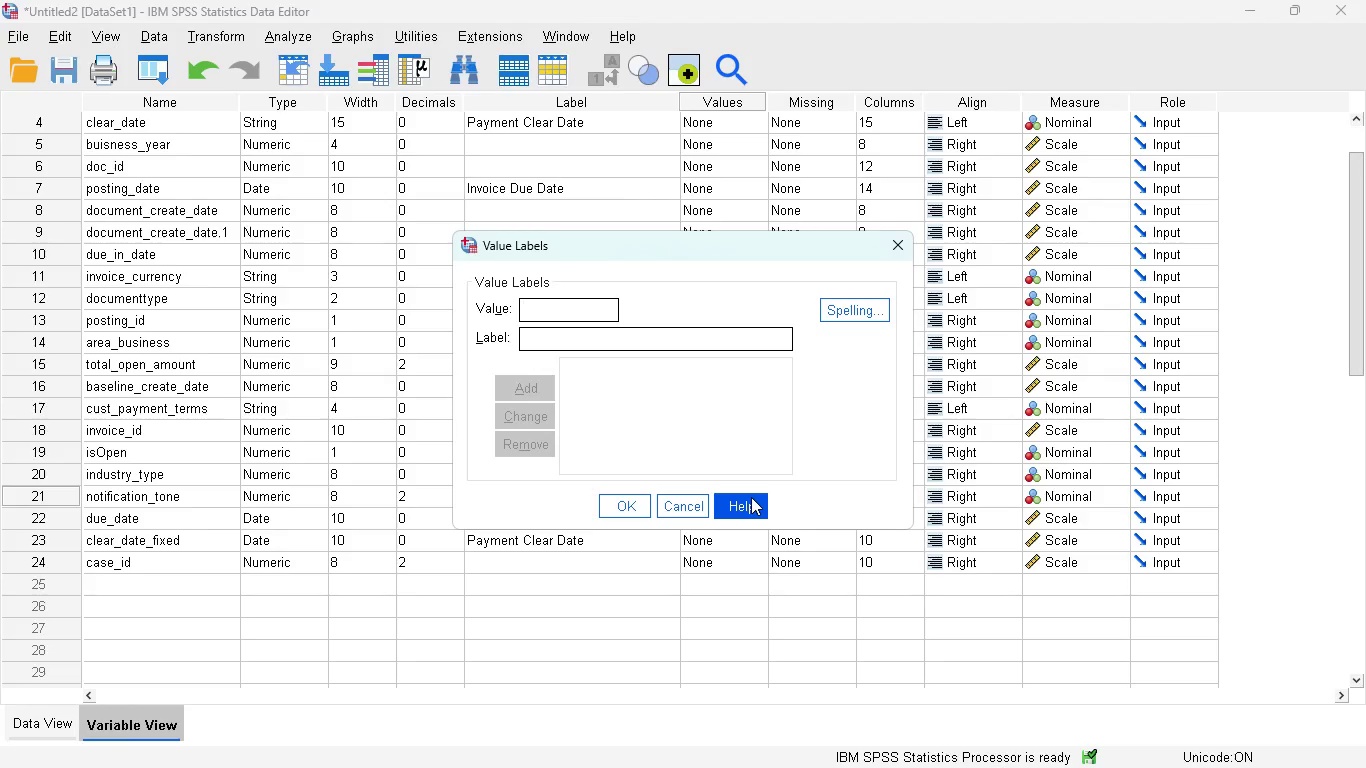 
key(1)
 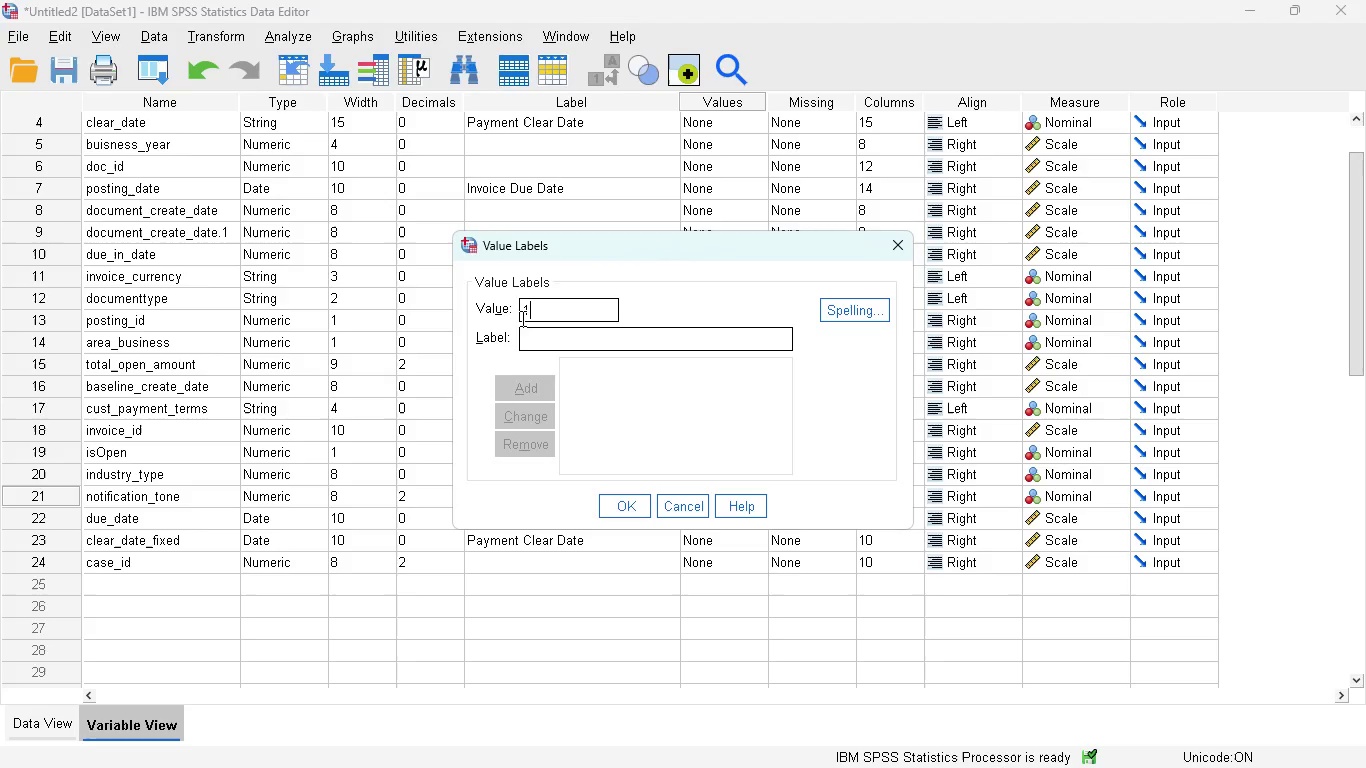 
left_click([530, 337])
 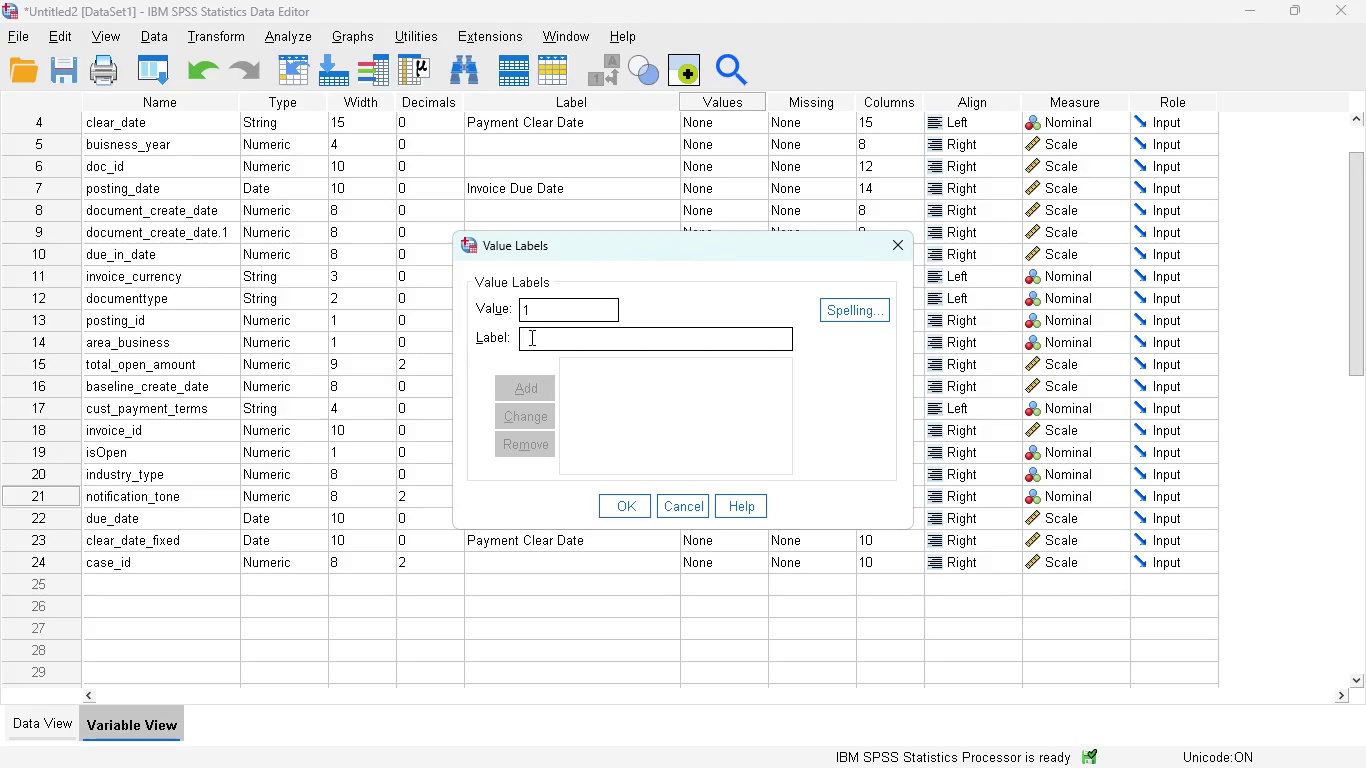 
type(fORMAL)
key(Backspace)
key(Backspace)
key(Backspace)
key(Backspace)
key(Backspace)
type(Formal)
 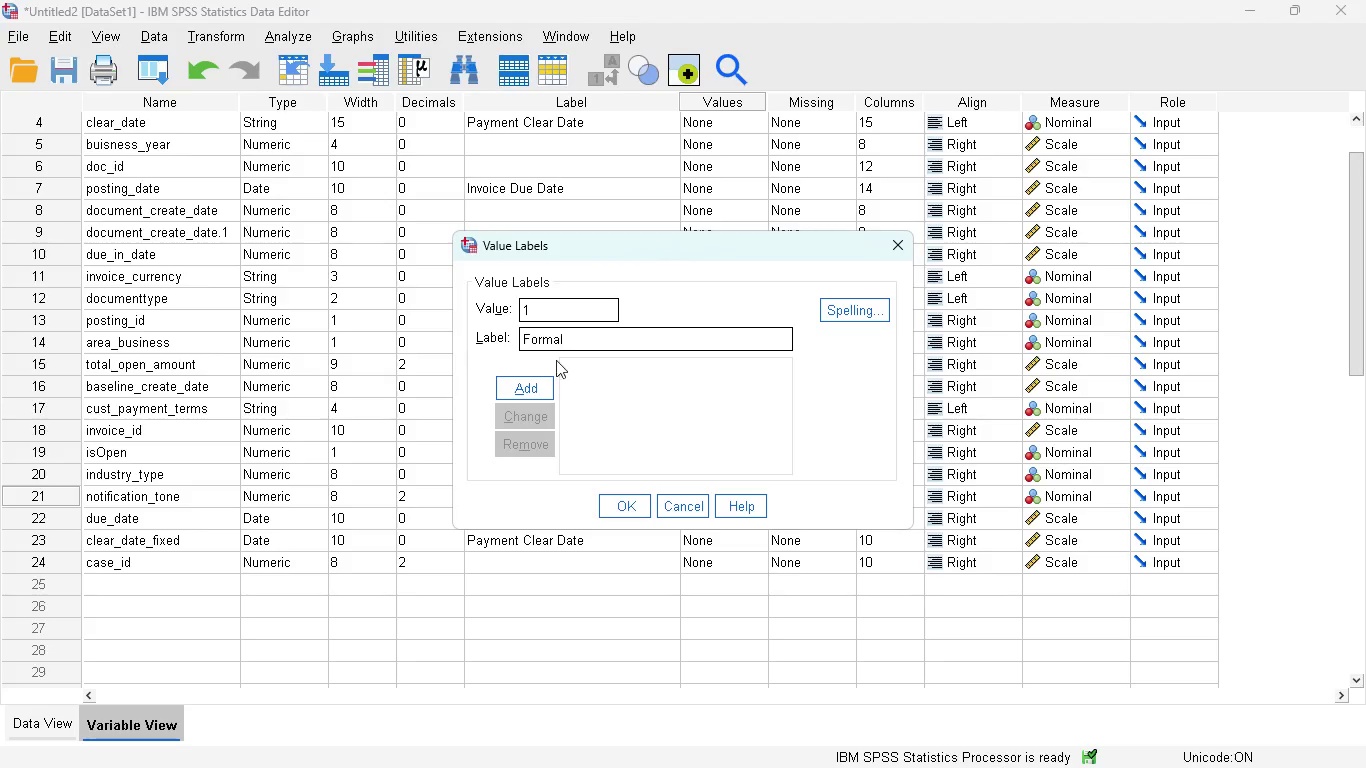 
left_click([540, 385])
 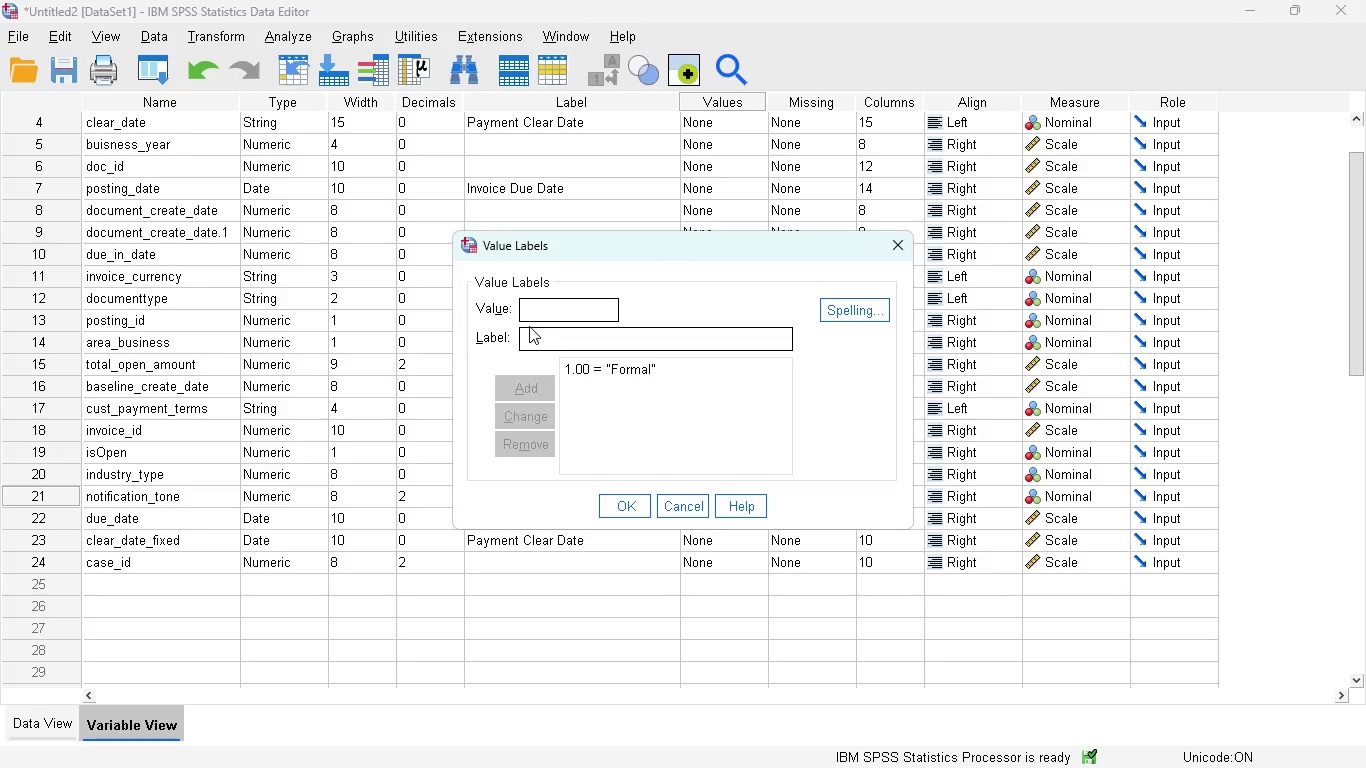 
key(2)
 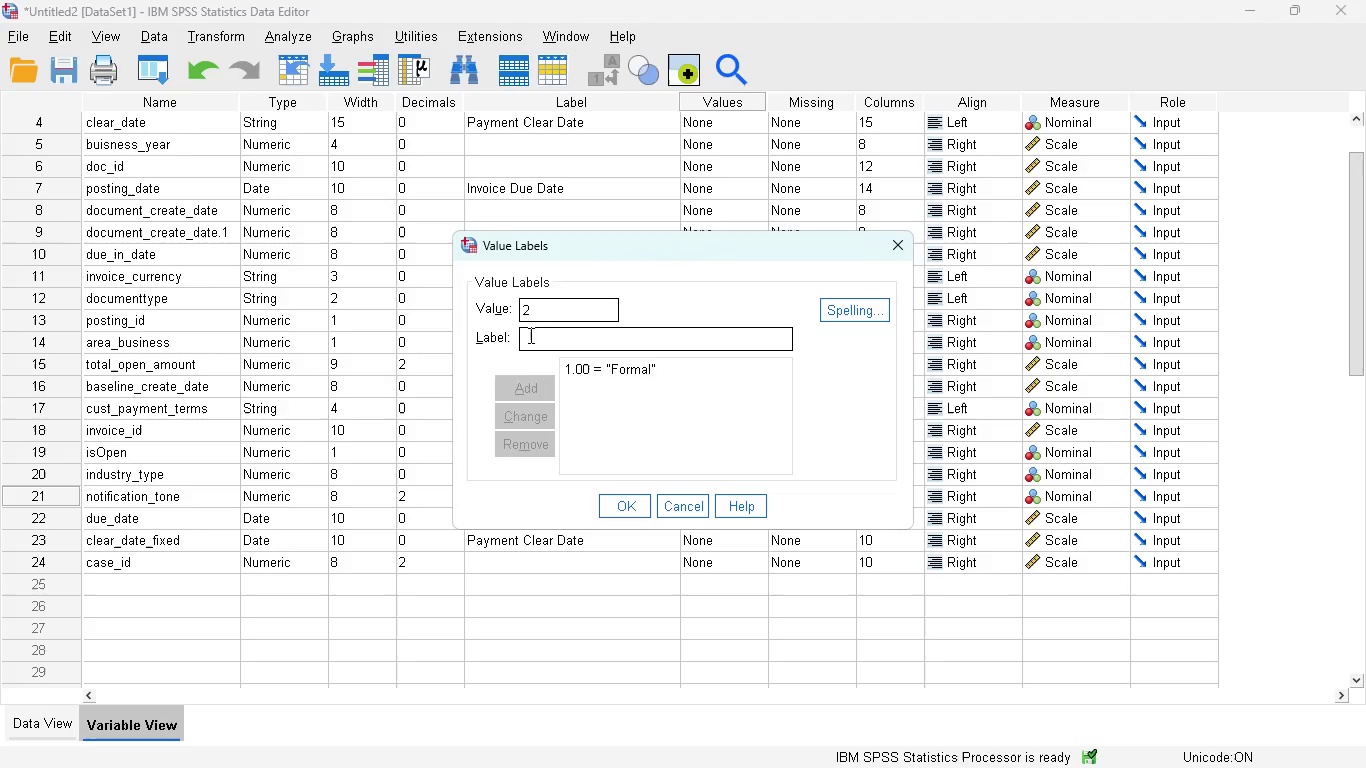 
left_click([529, 335])
 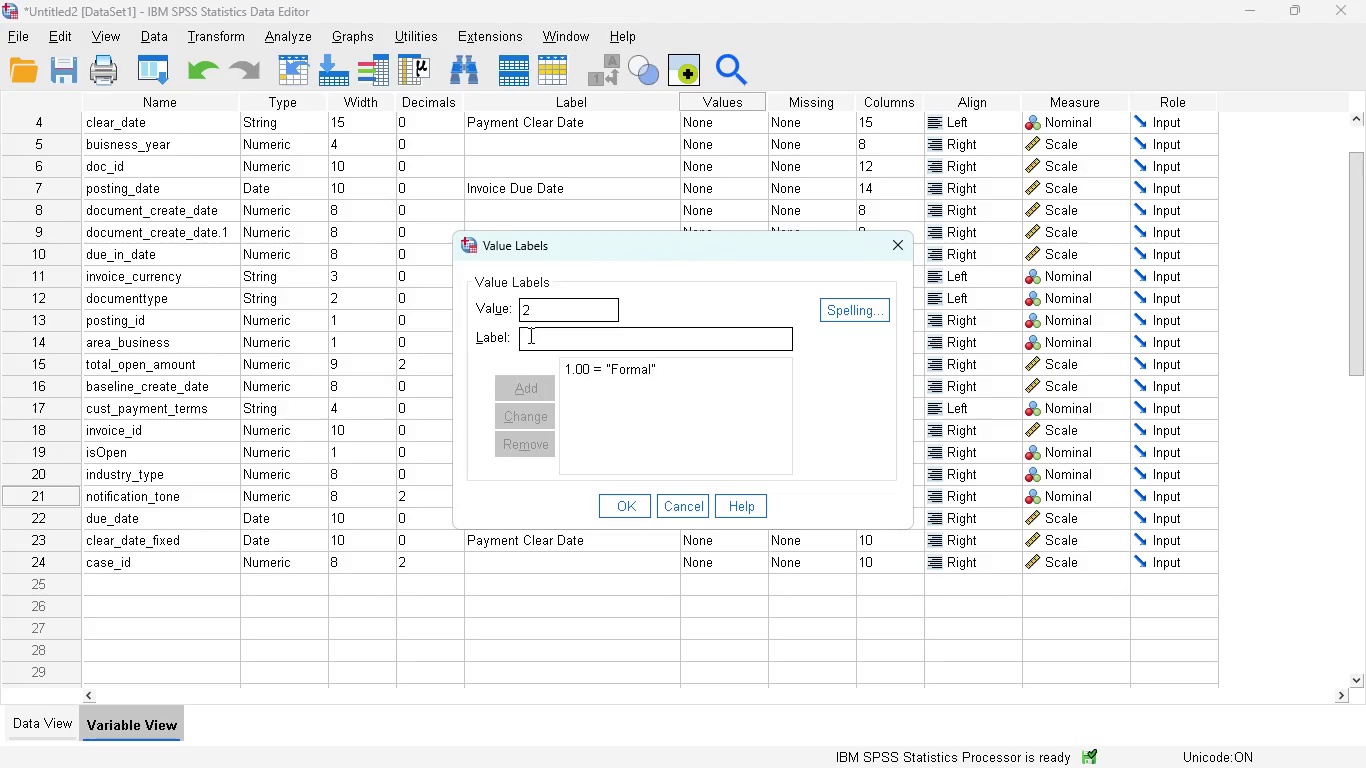 
hold_key(key=ShiftRight, duration=0.34)
 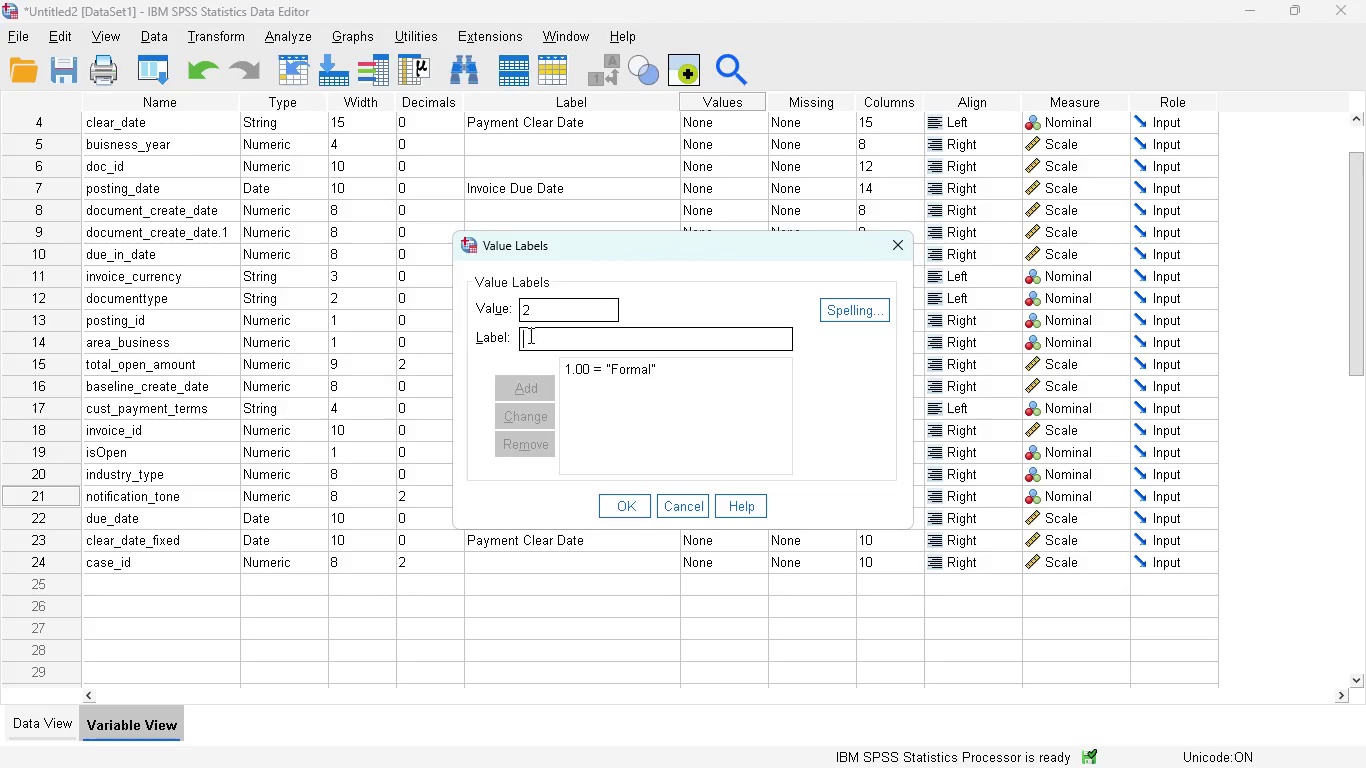 
type(Collaboative)
 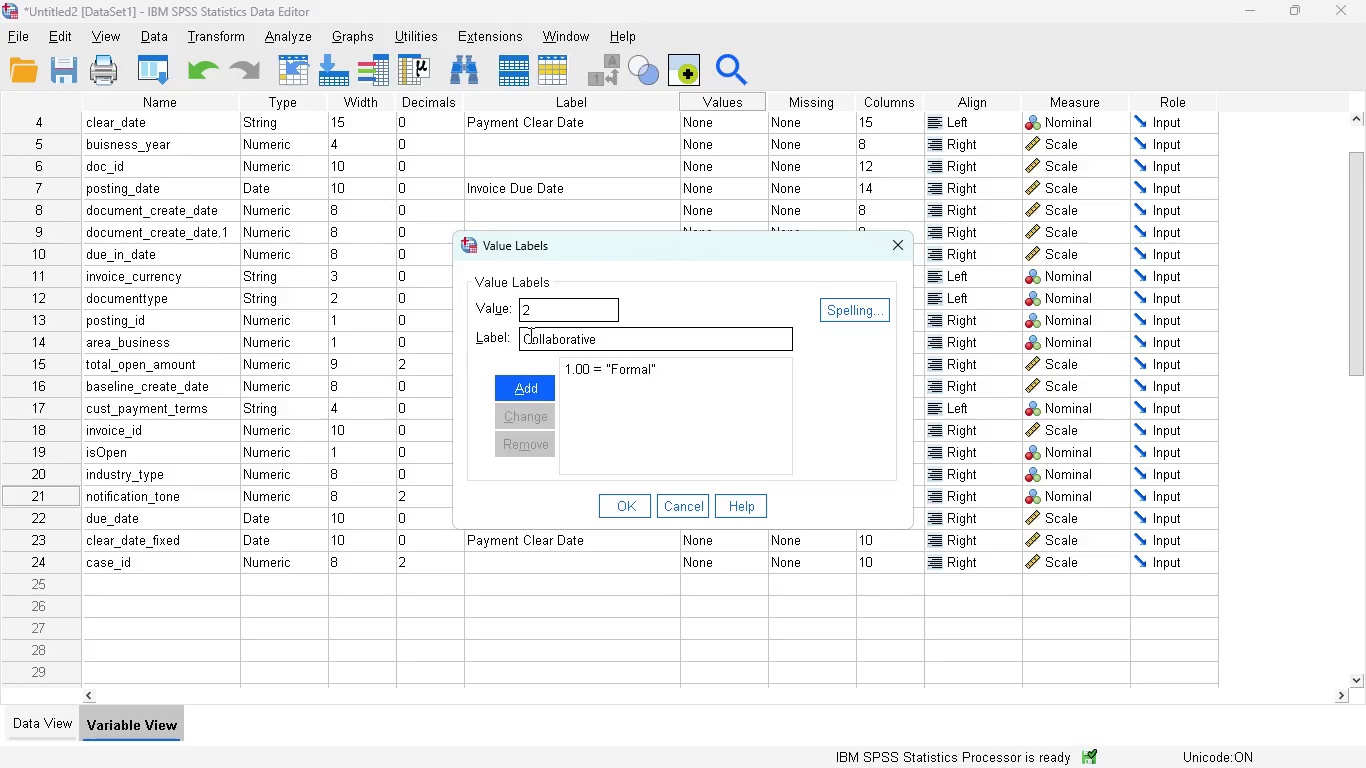 
hold_key(key=R, duration=0.31)
 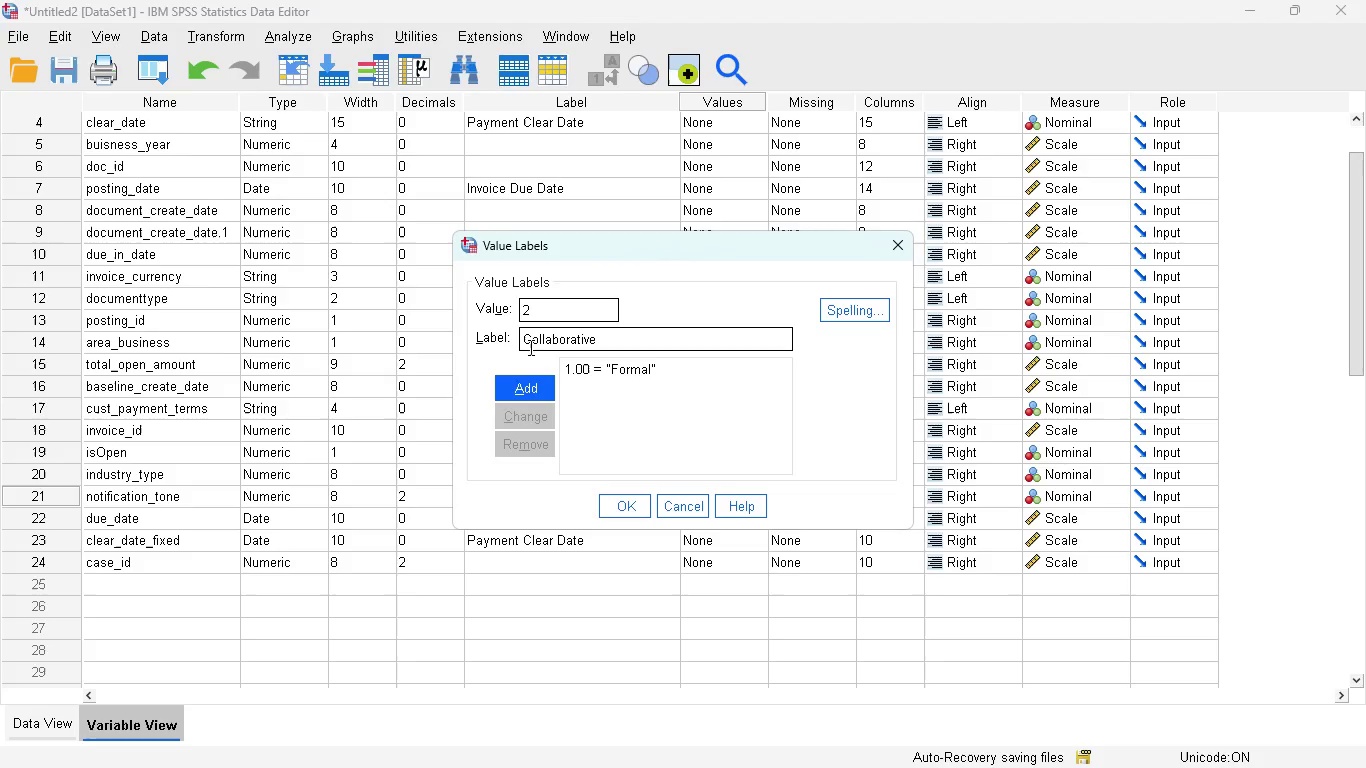 
left_click([521, 381])
 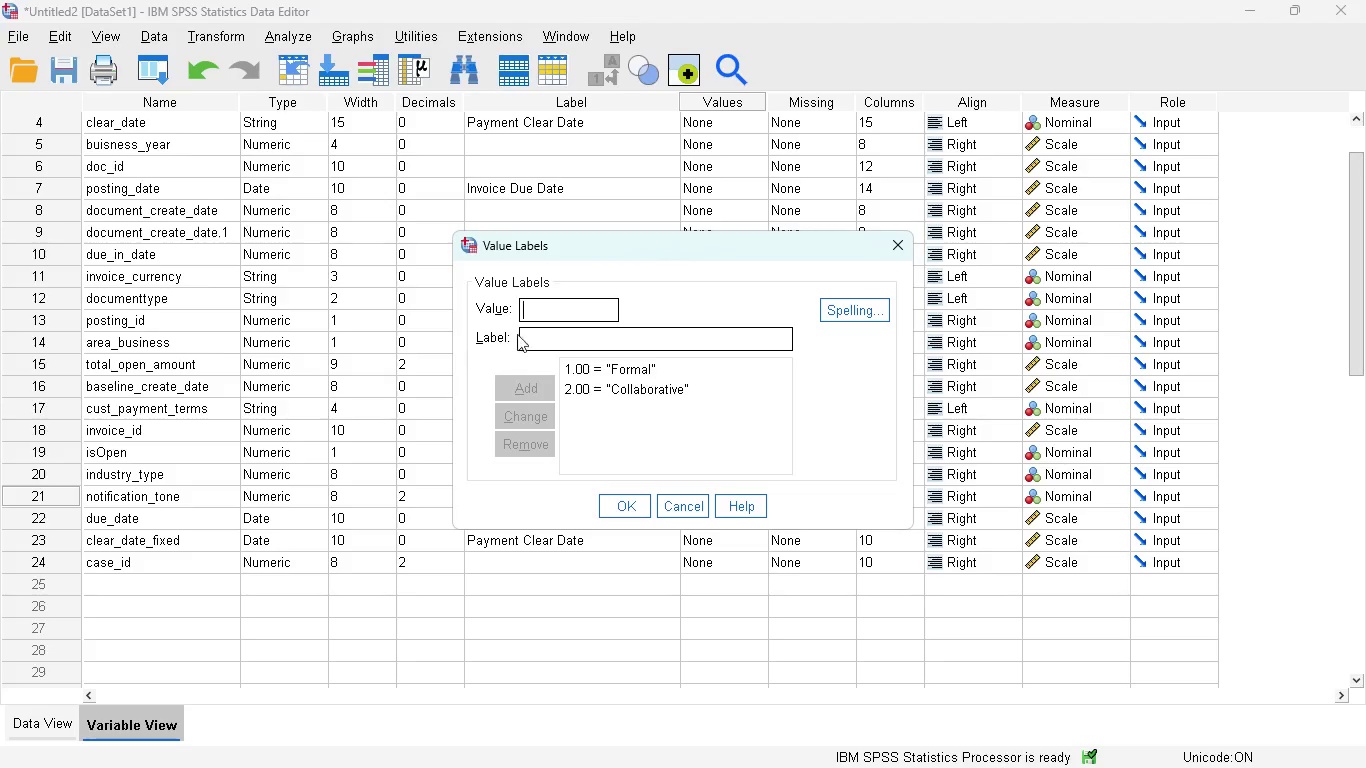 
key(3)
 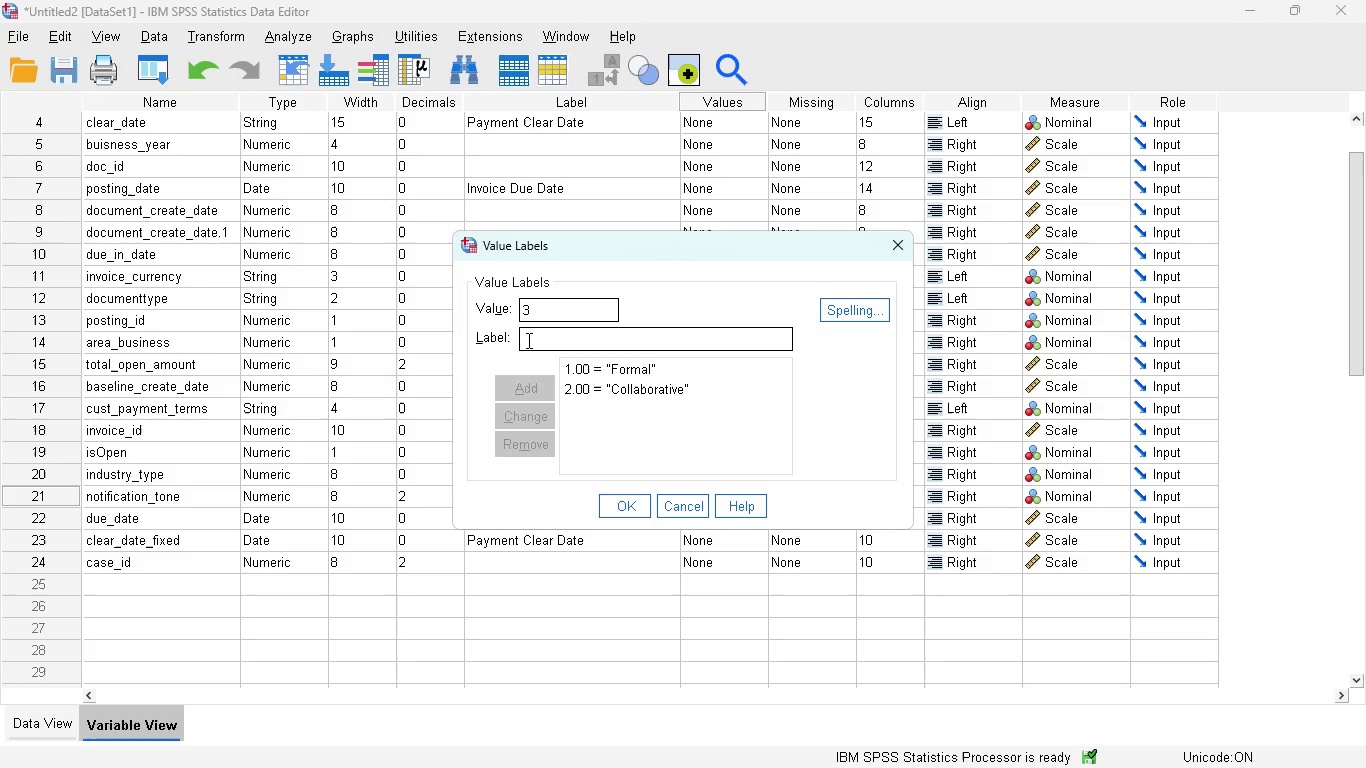 
left_click([527, 340])
 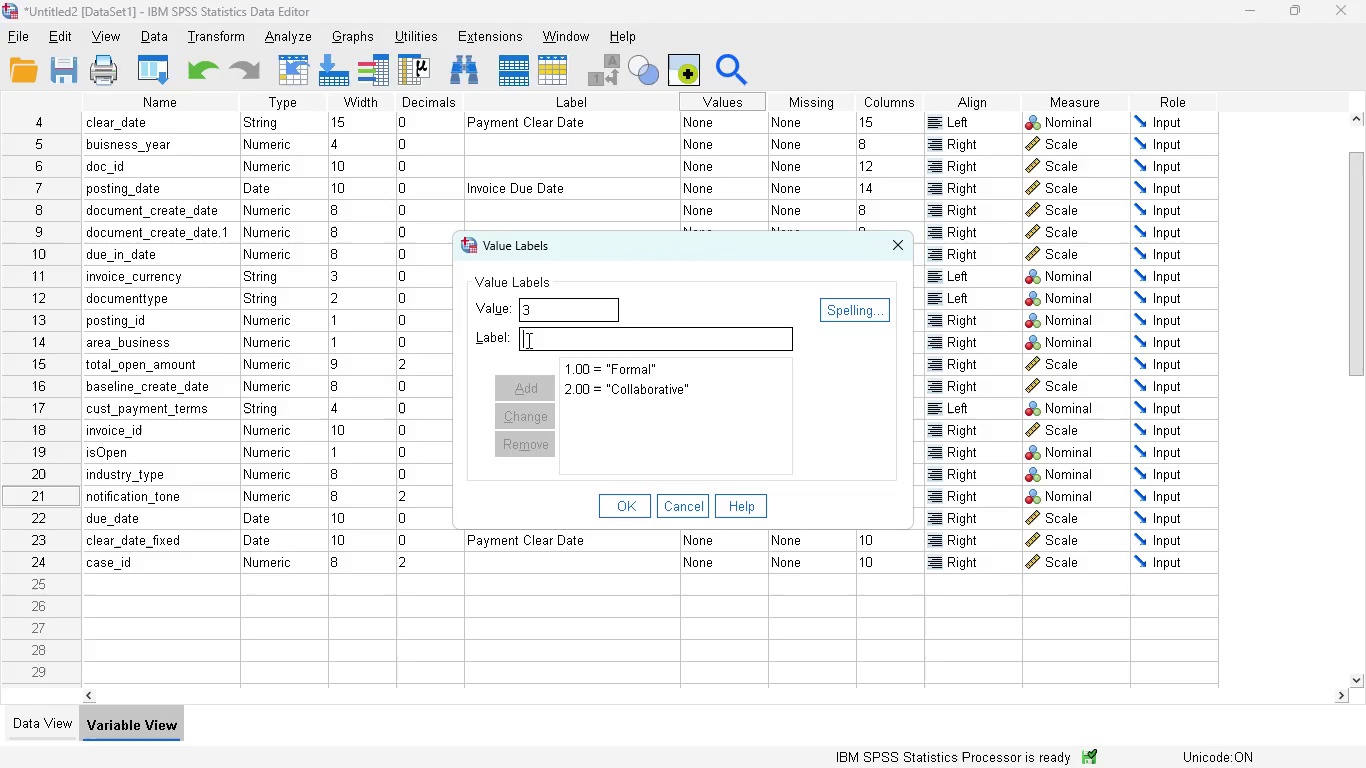 
type(Urgent)
 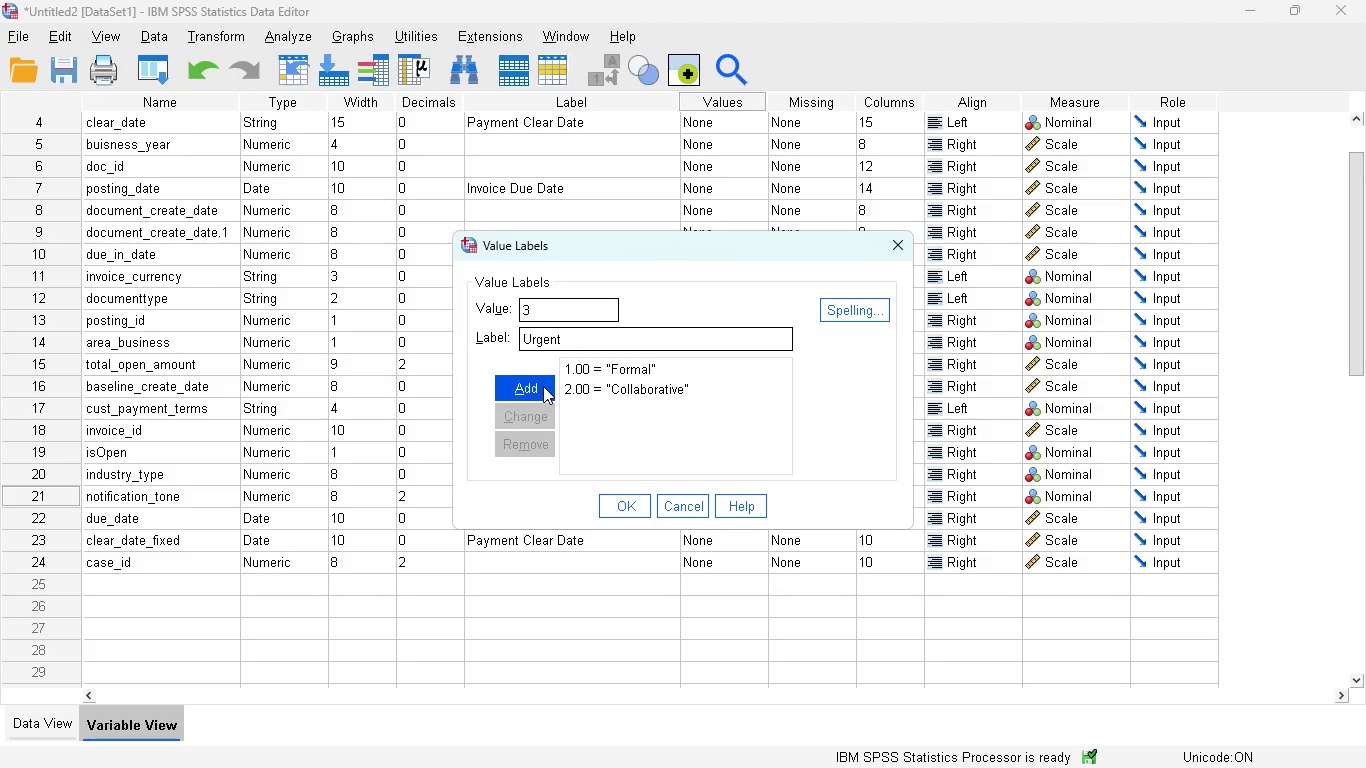 
left_click([543, 386])
 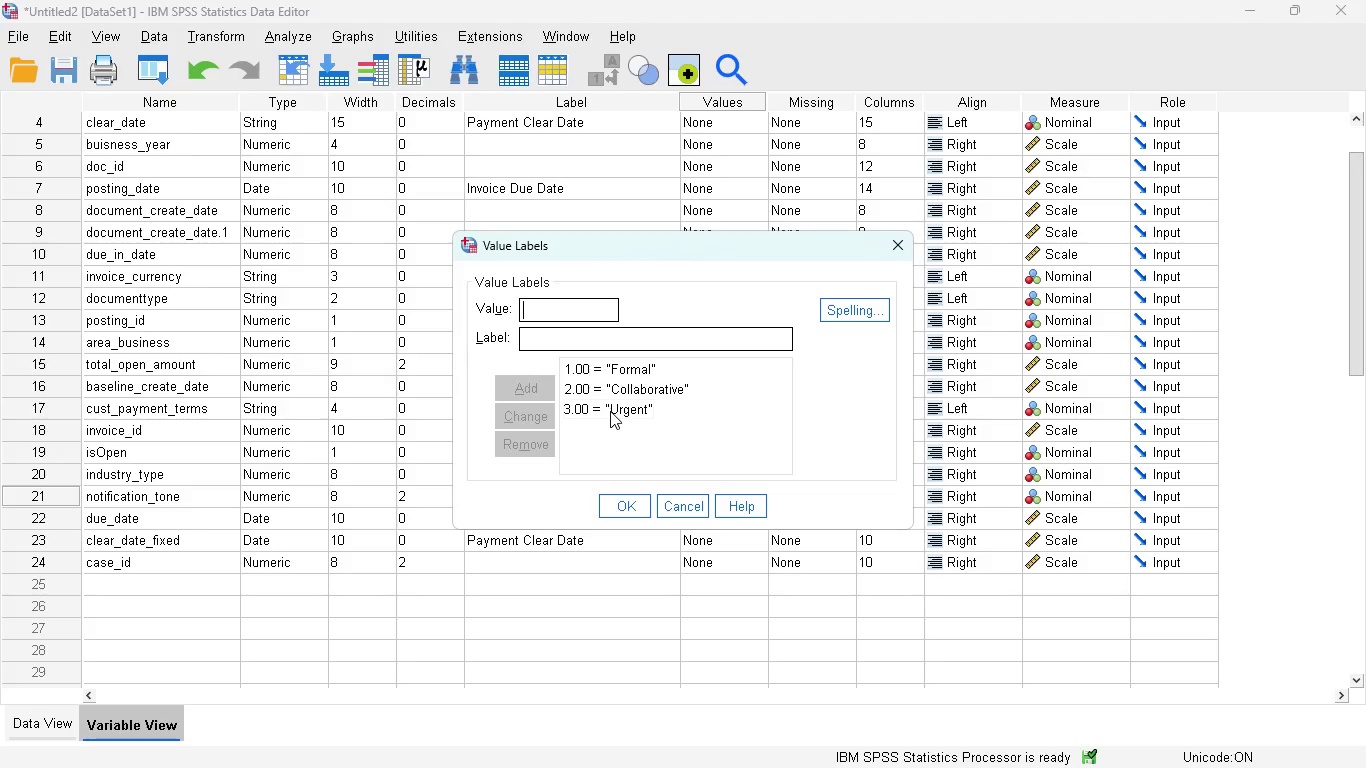 
wait(5.73)
 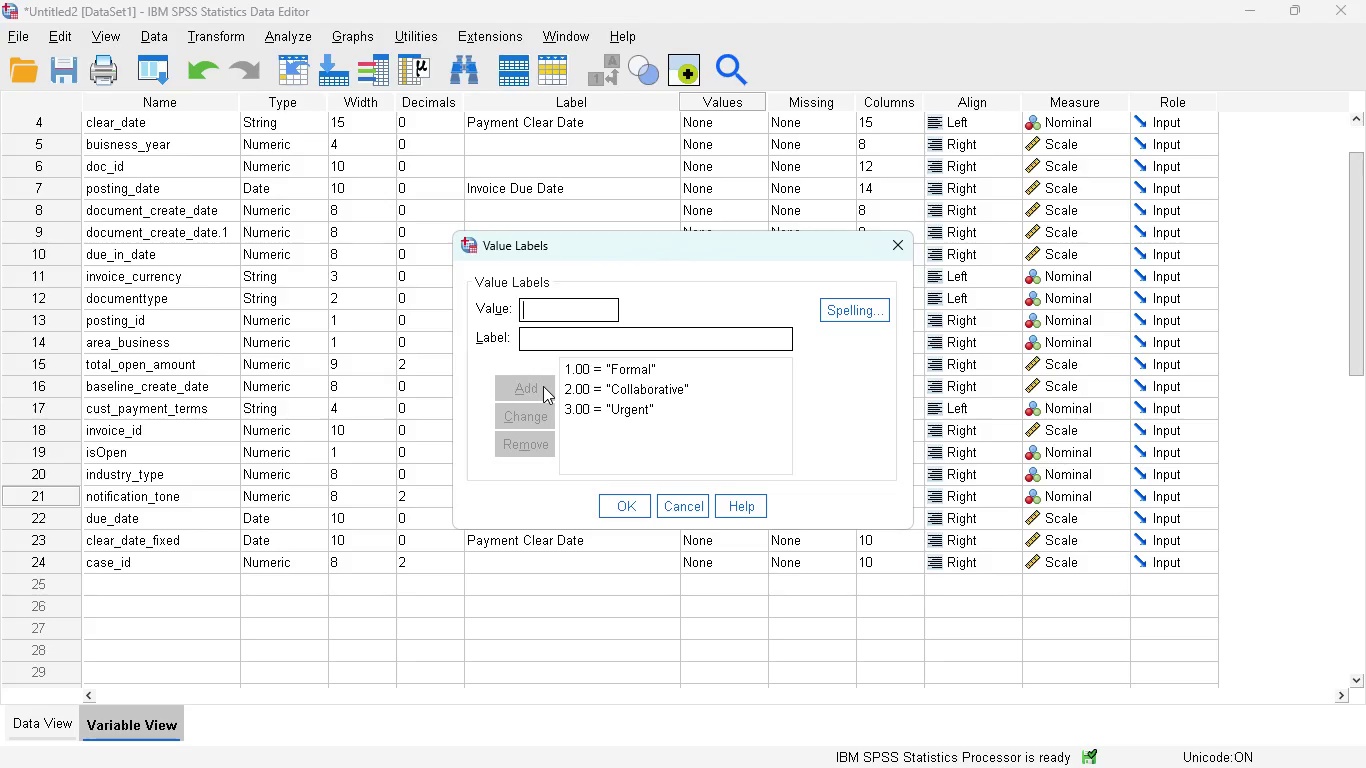 
left_click([620, 511])
 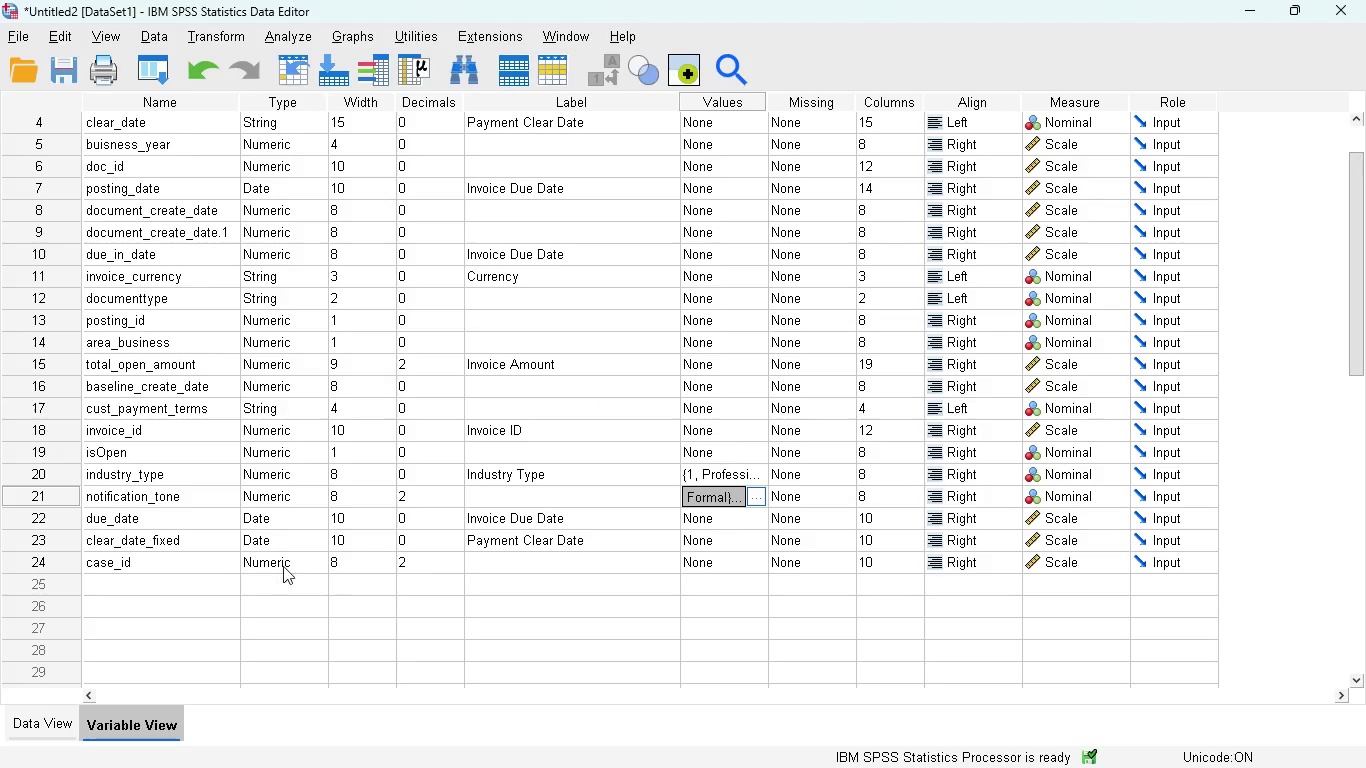 
wait(5.75)
 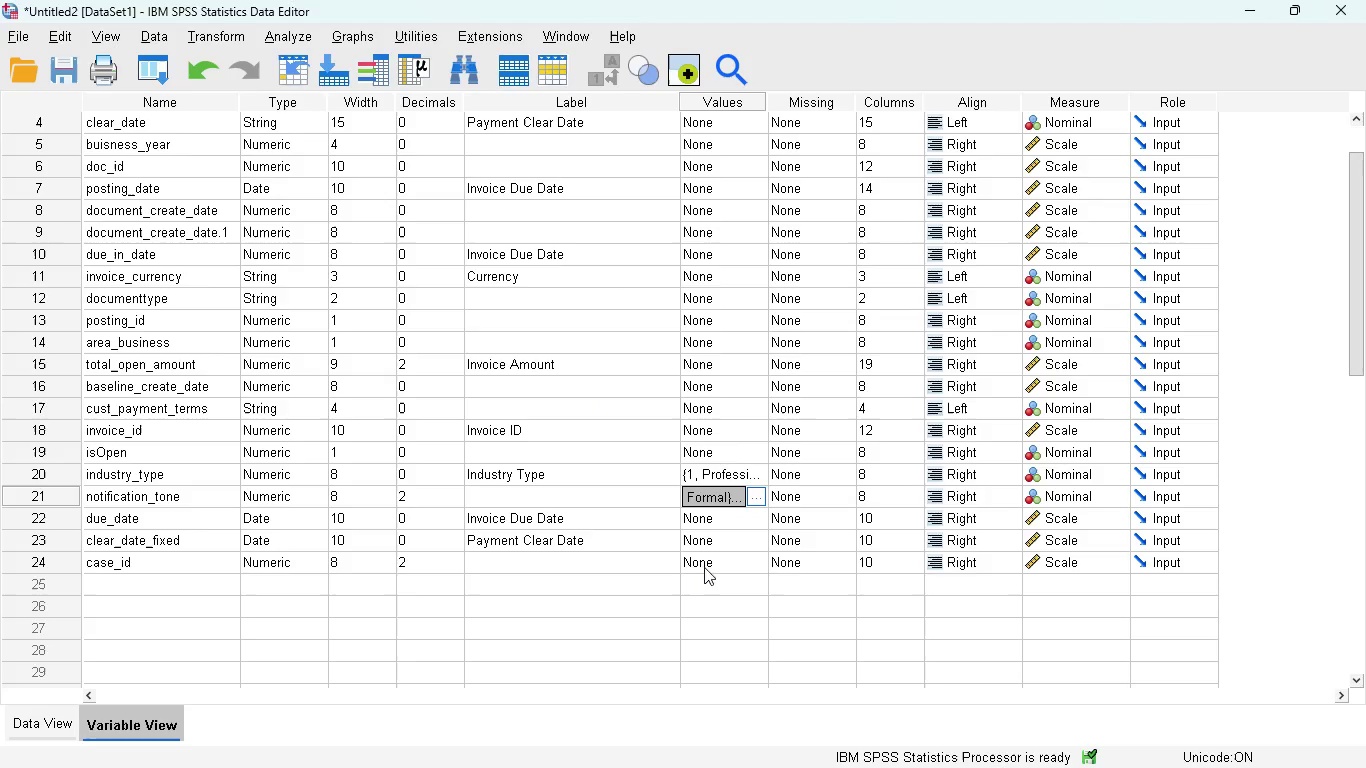 
left_click([37, 562])
 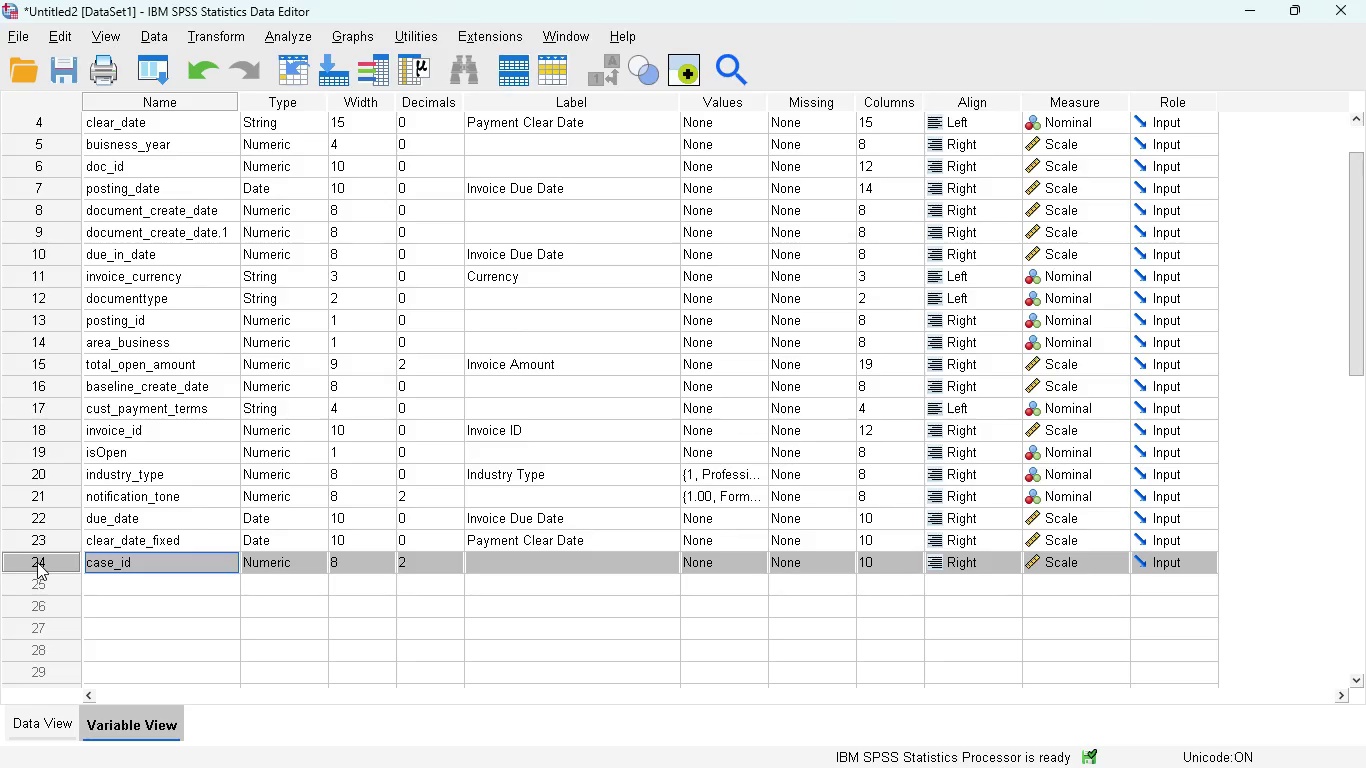 
key(Delete)
 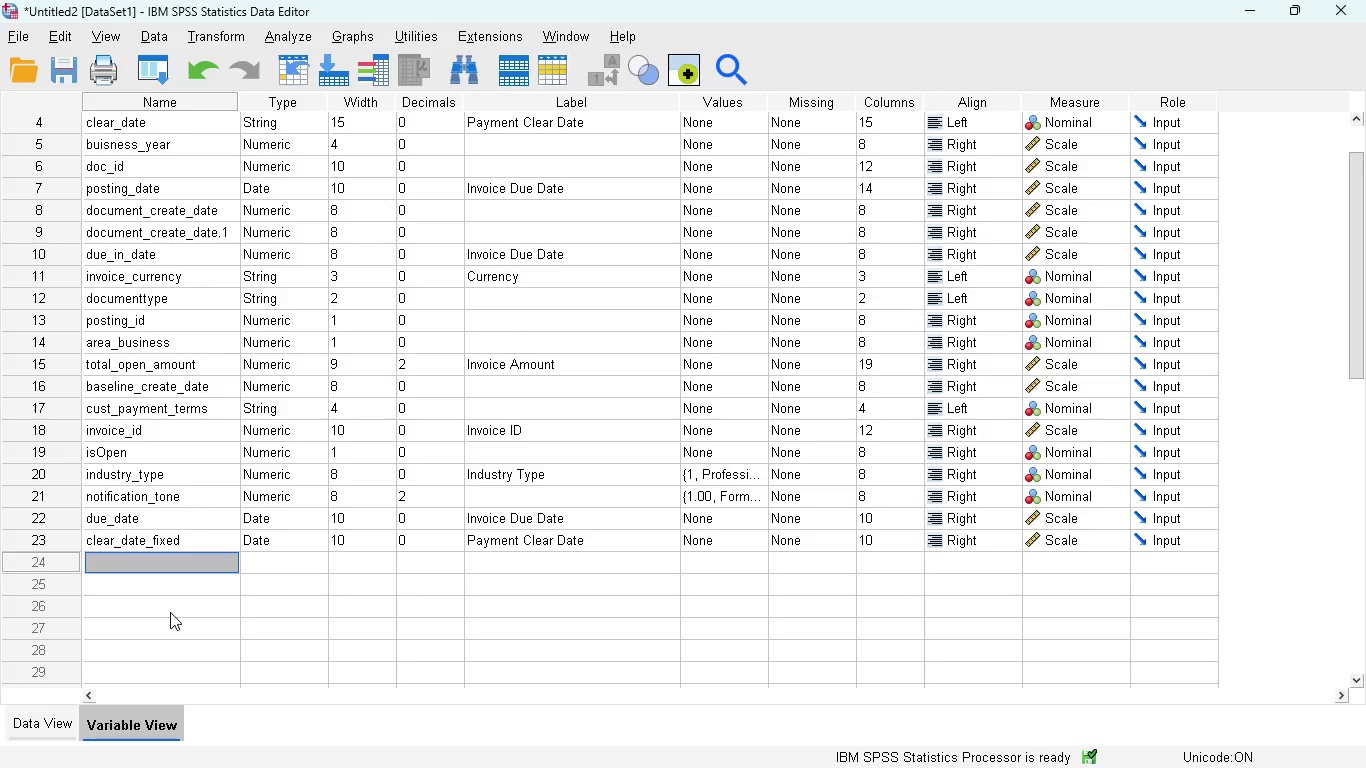 
left_click([35, 724])
 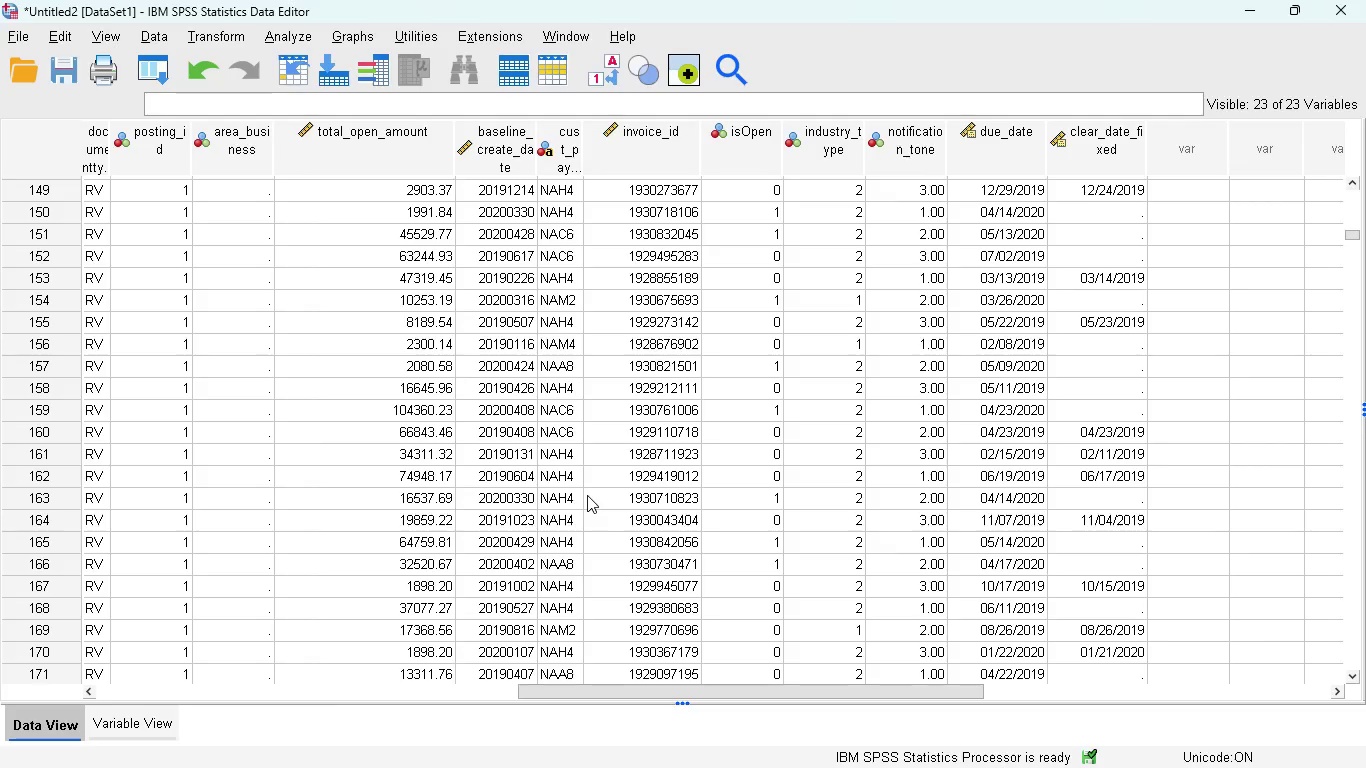 
wait(7.73)
 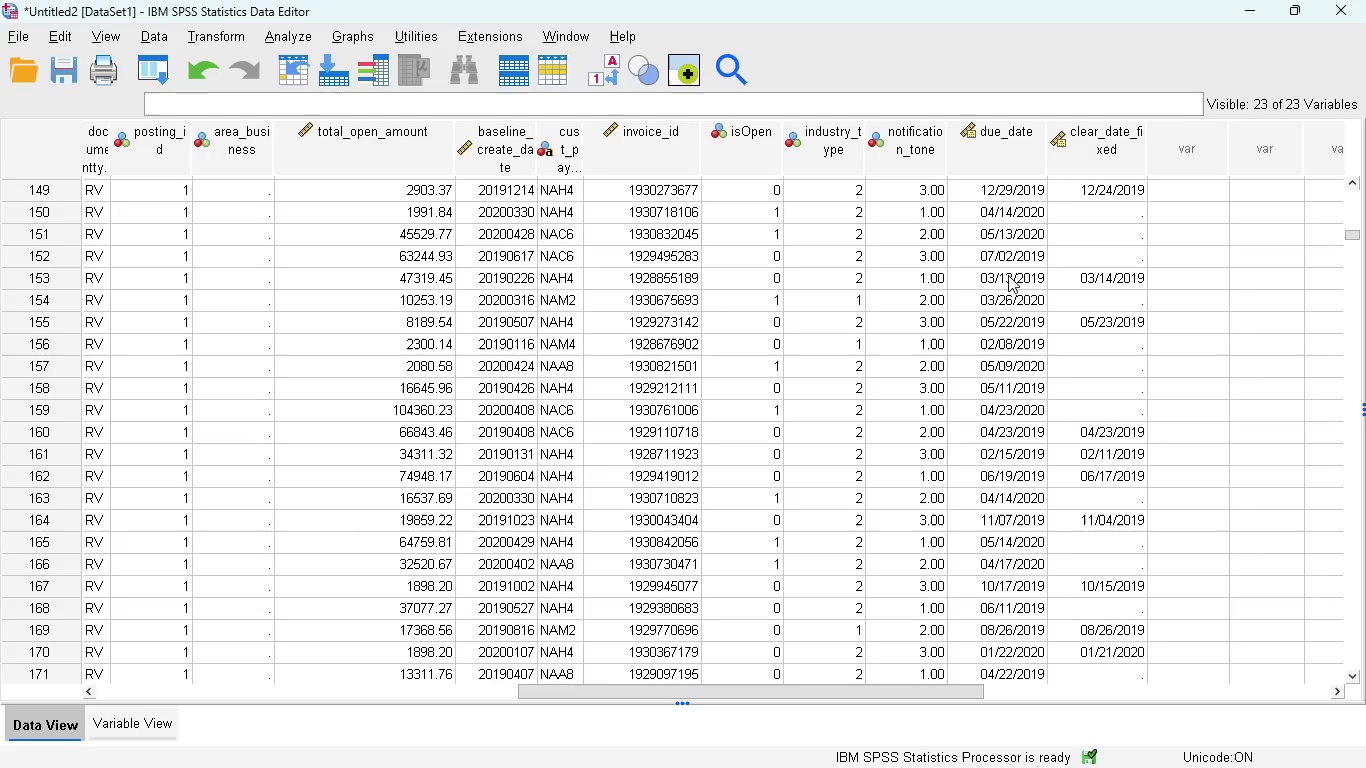 
left_click_drag(start_coordinate=[652, 687], to_coordinate=[270, 681])
 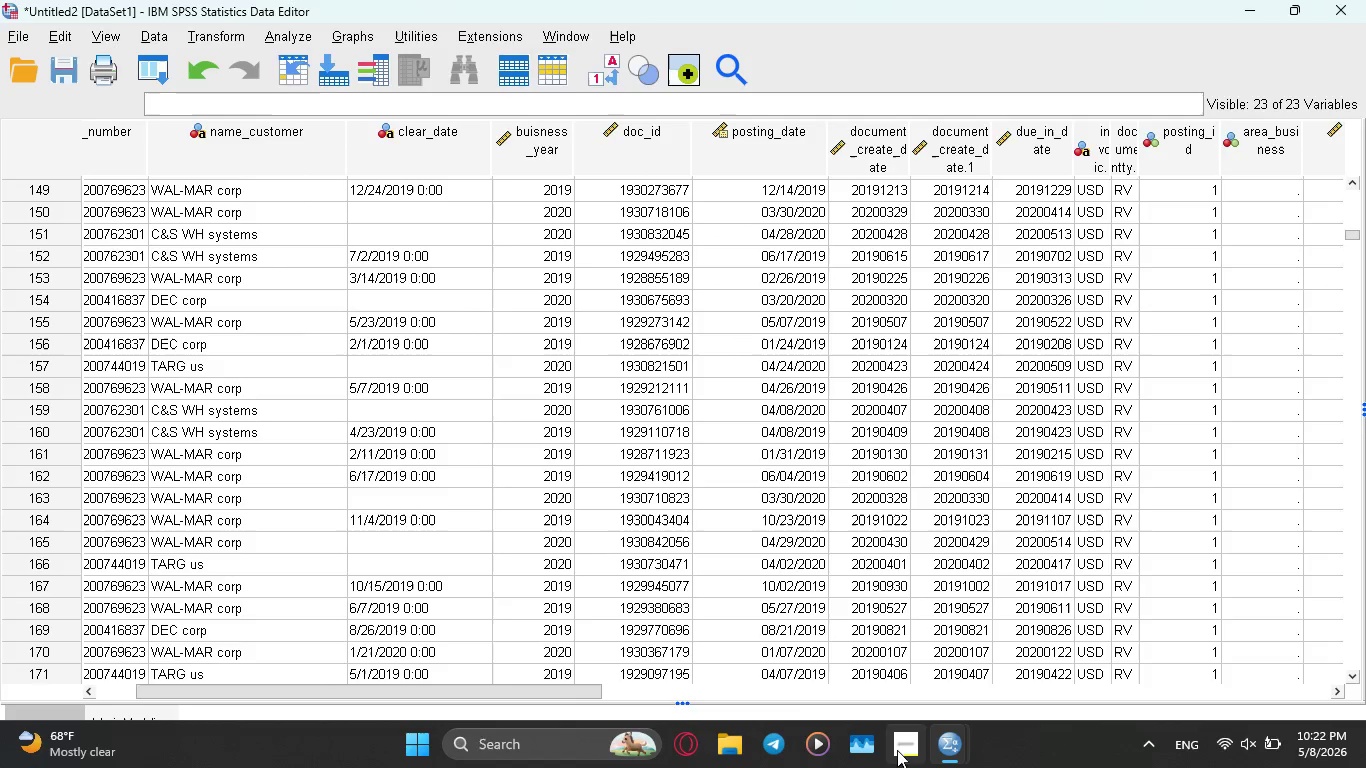 
left_click([906, 750])